 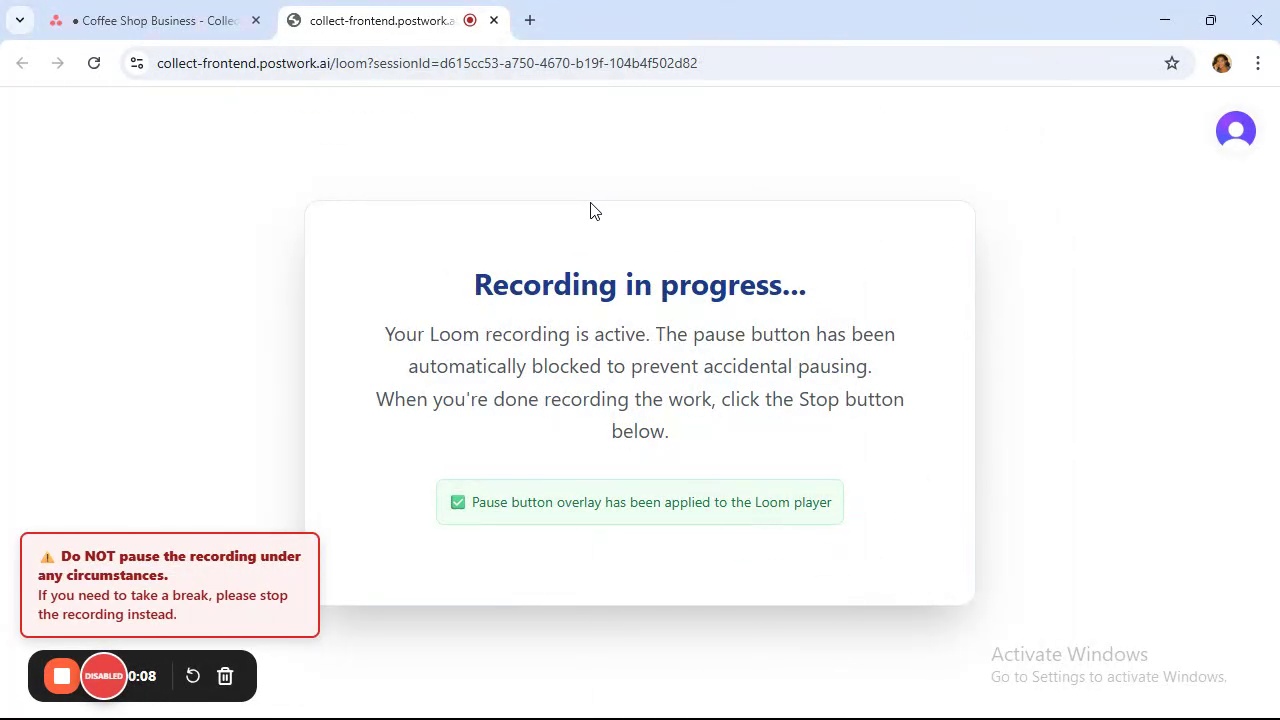 
left_click([94, 107])
 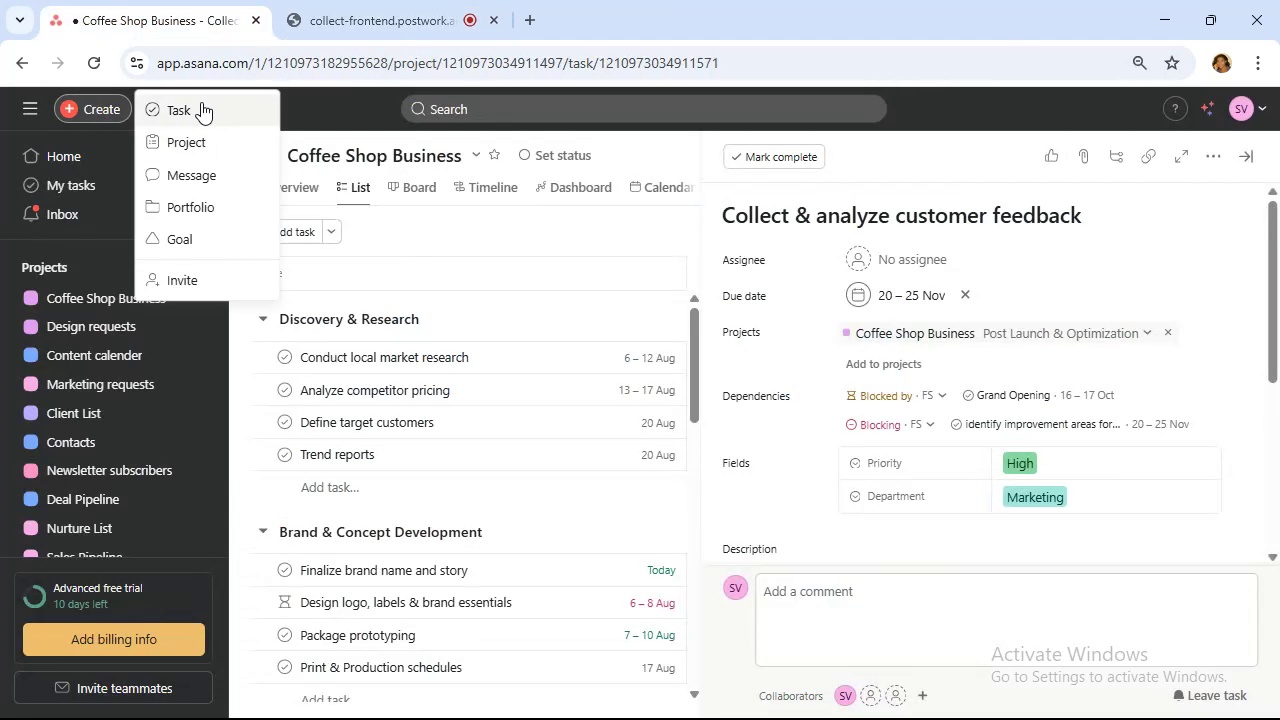 
left_click([193, 137])
 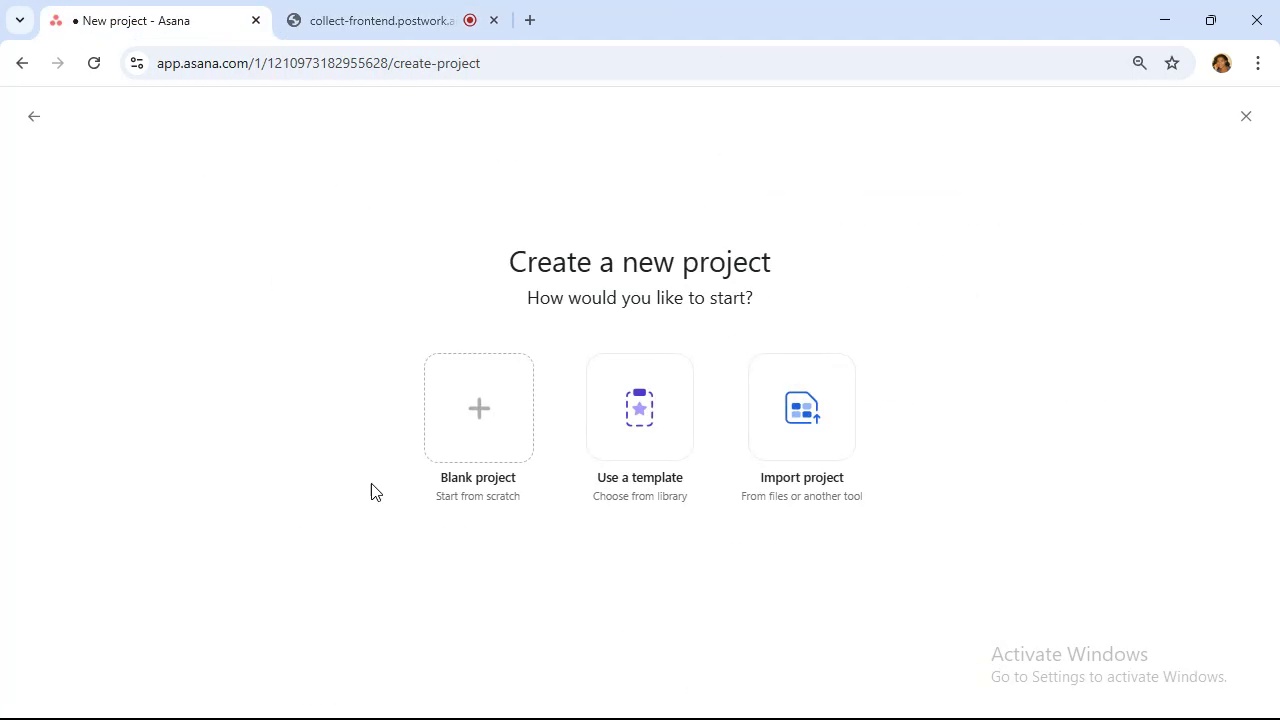 
left_click([465, 432])
 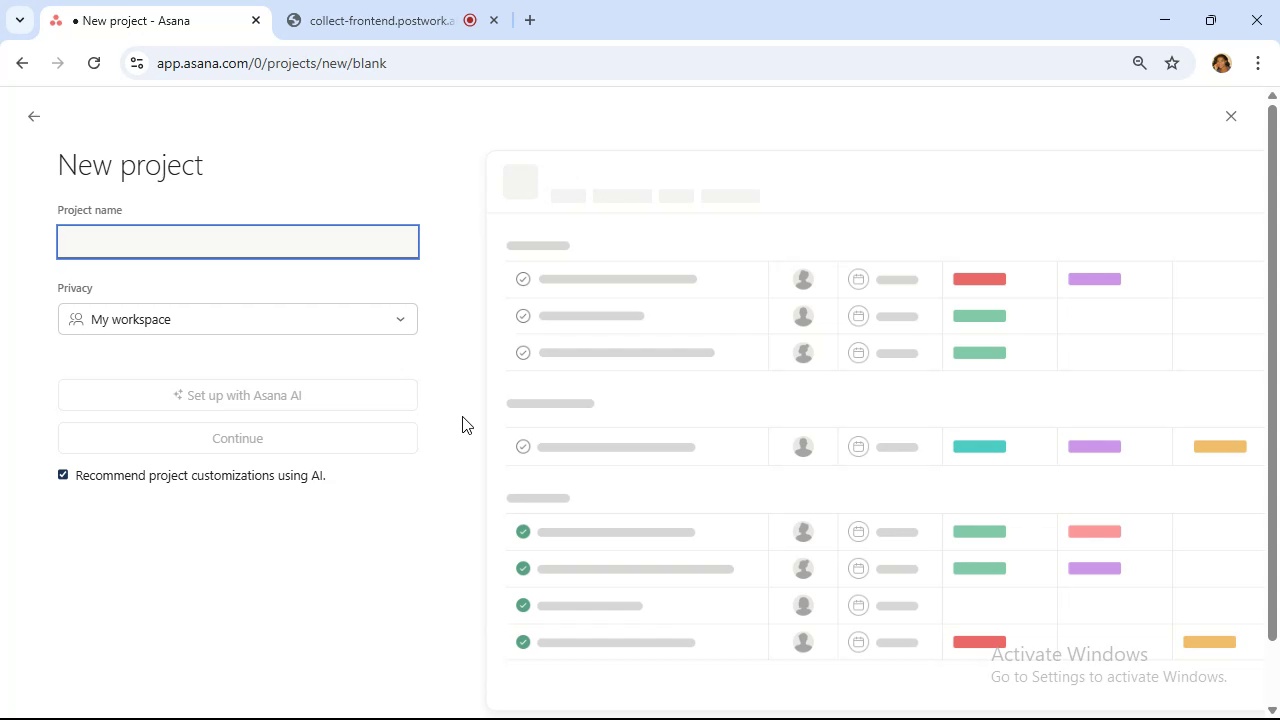 
wait(20.63)
 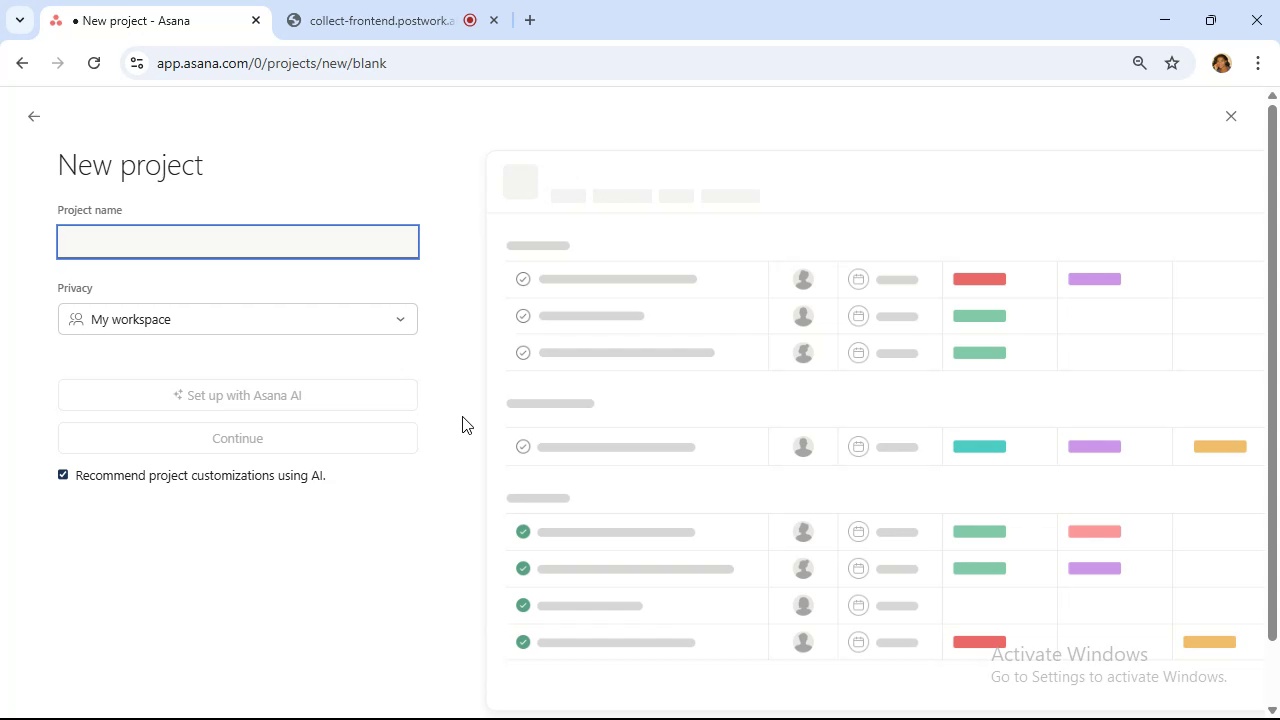 
hold_key(key=ShiftLeft, duration=1.52)
 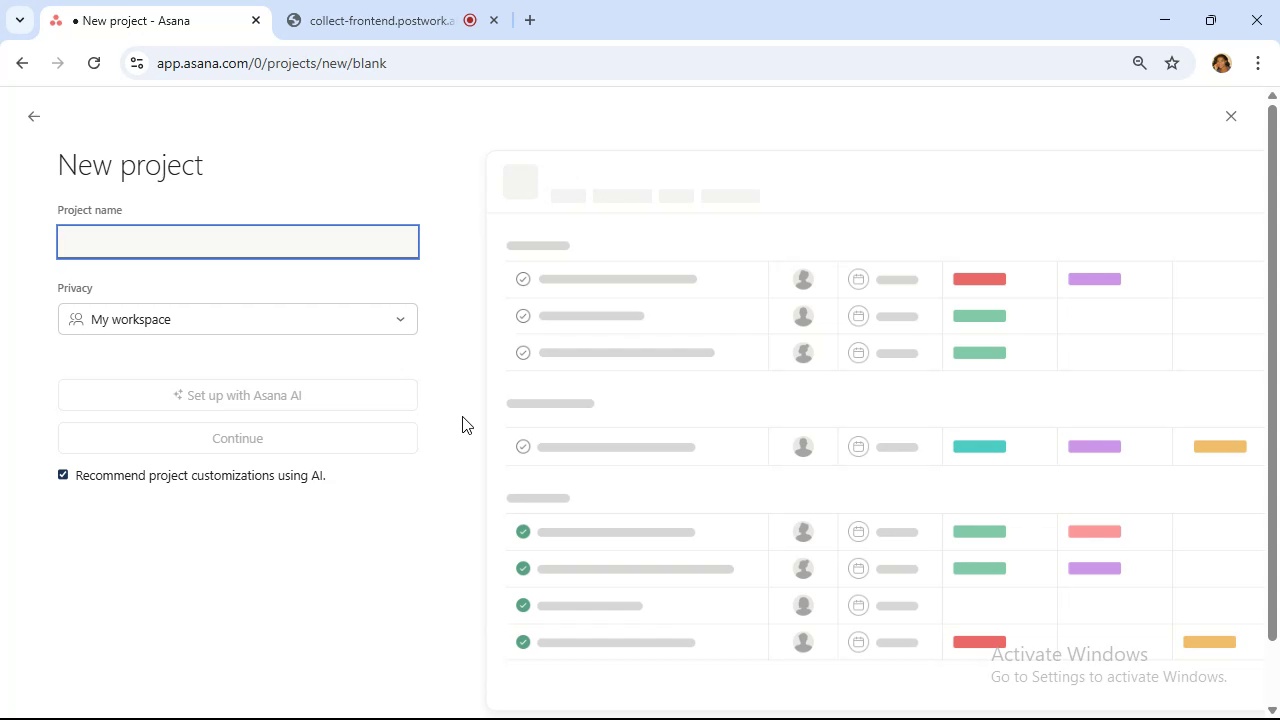 
type(Digital Marketing Agency - Client Campaign Management)
 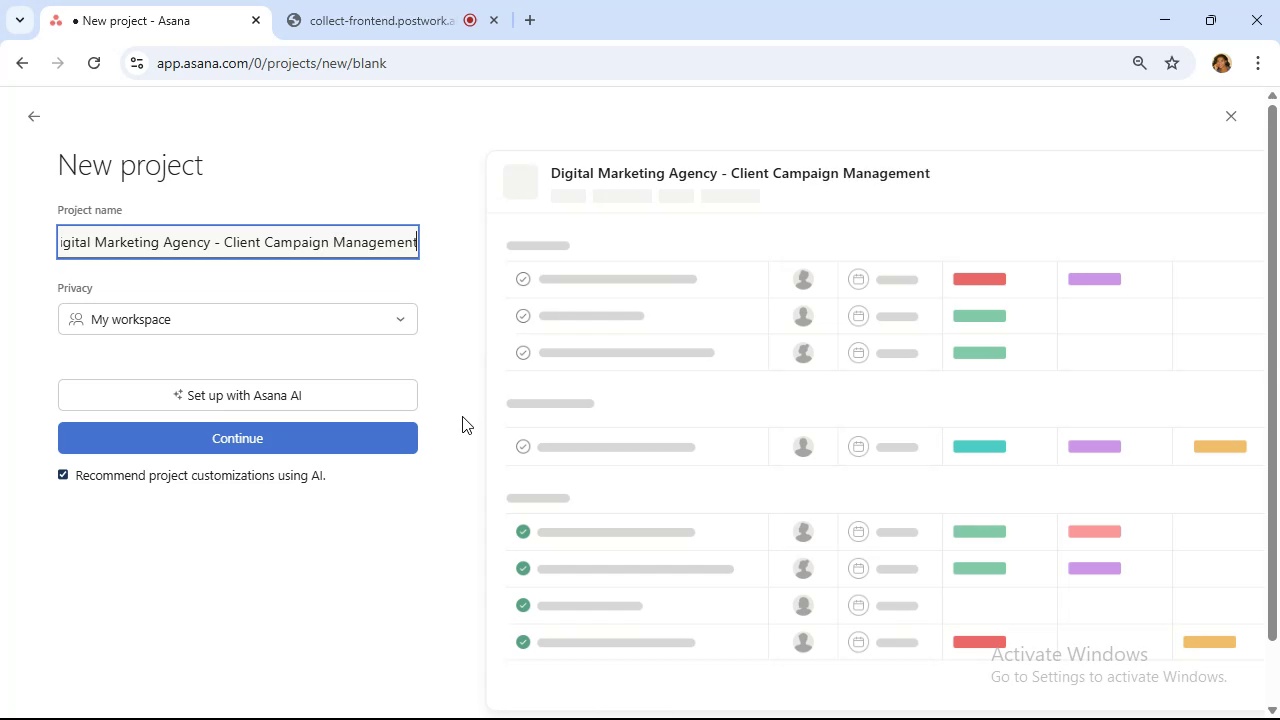 
wait(15.08)
 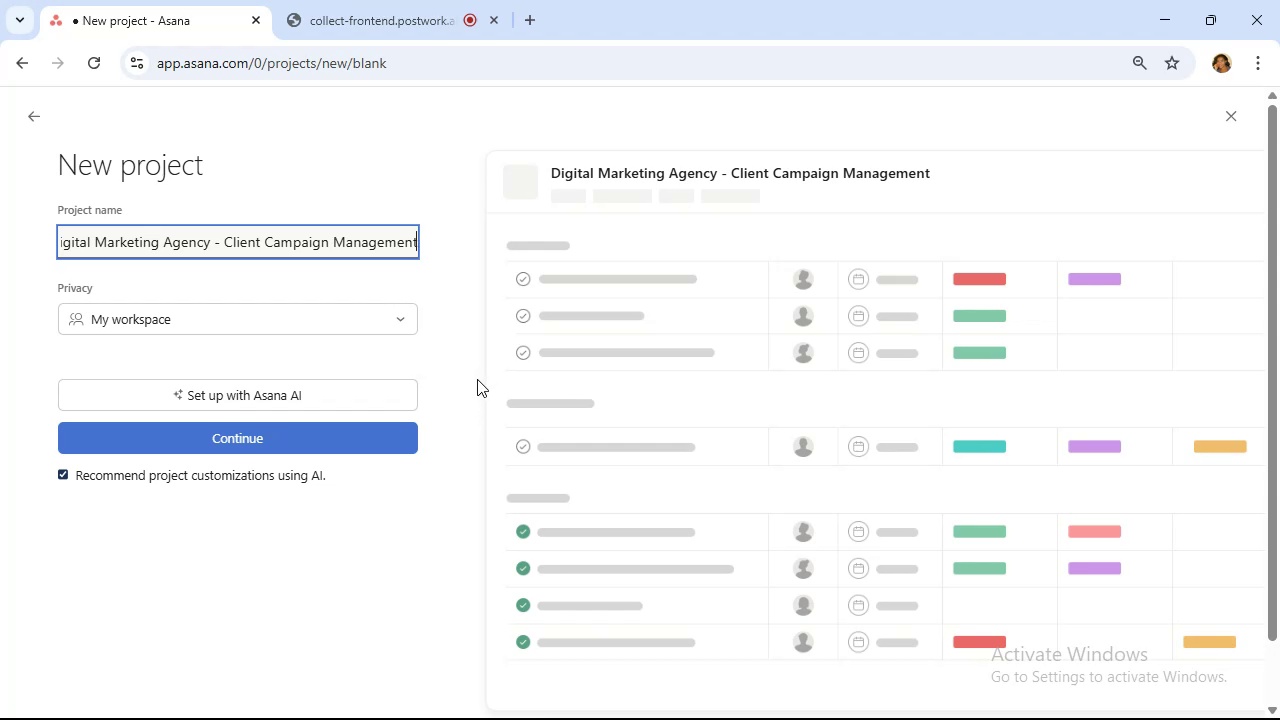 
left_click([352, 439])
 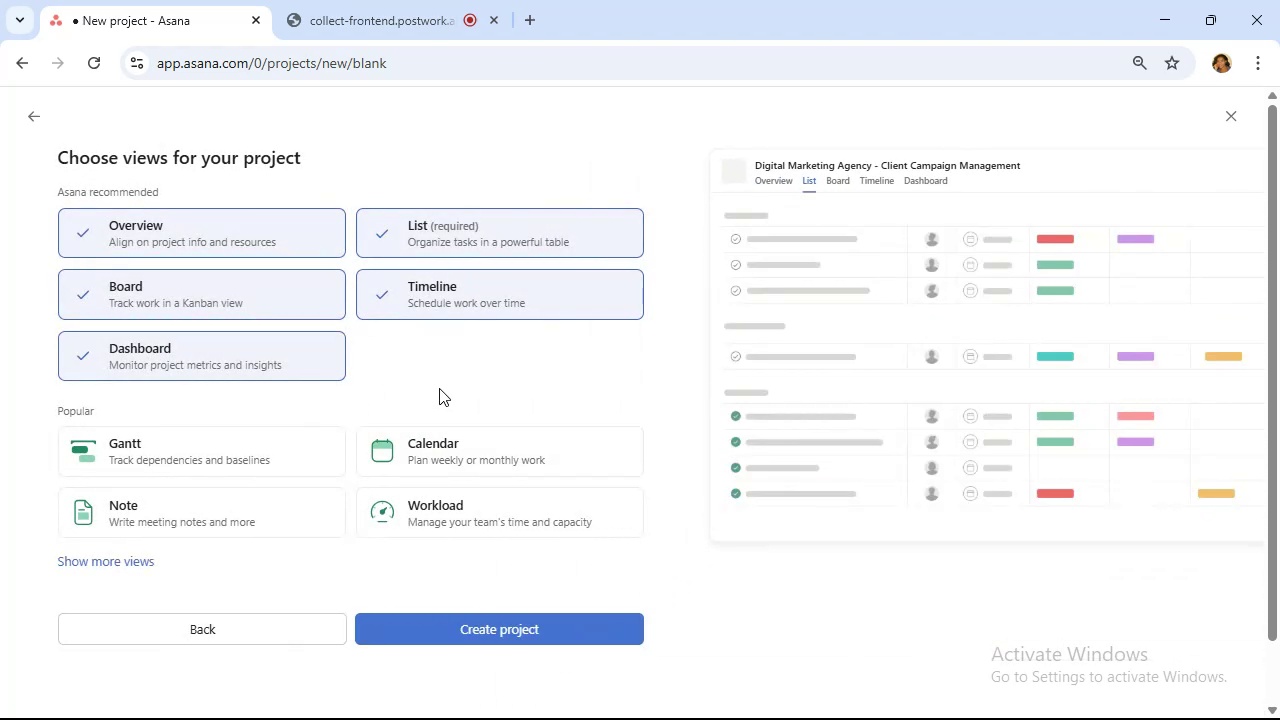 
wait(5.9)
 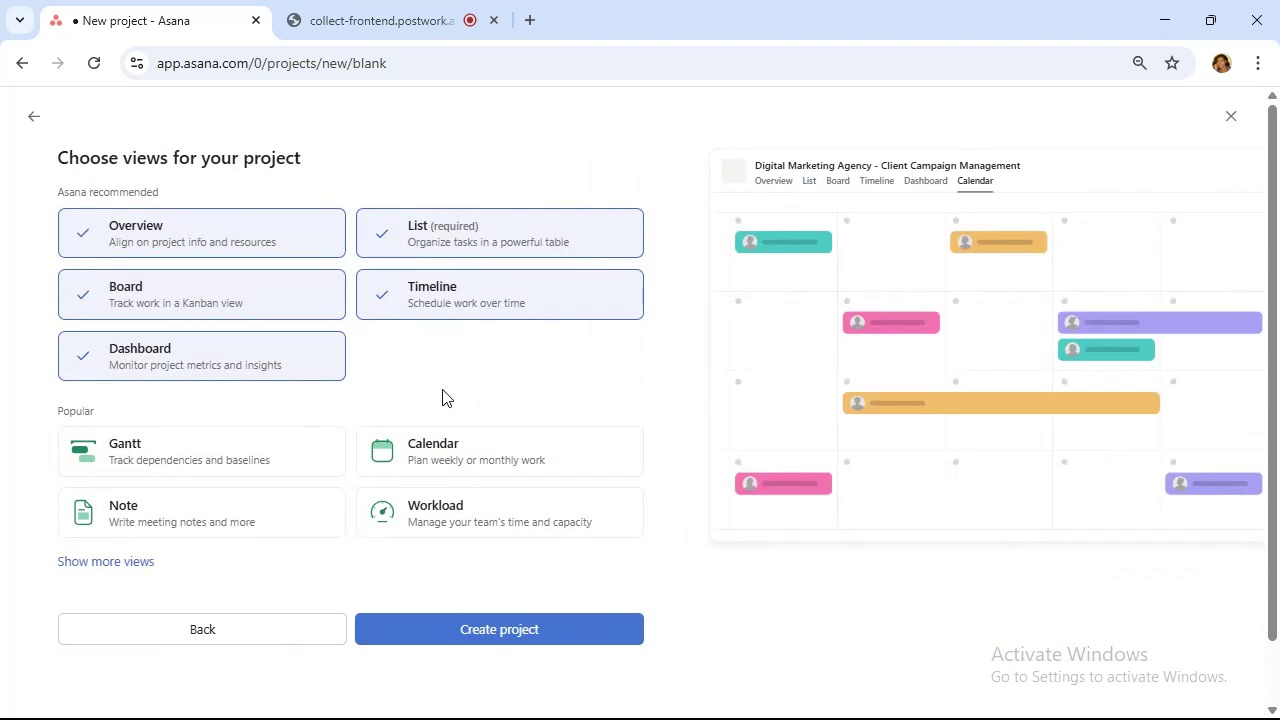 
left_click([414, 627])
 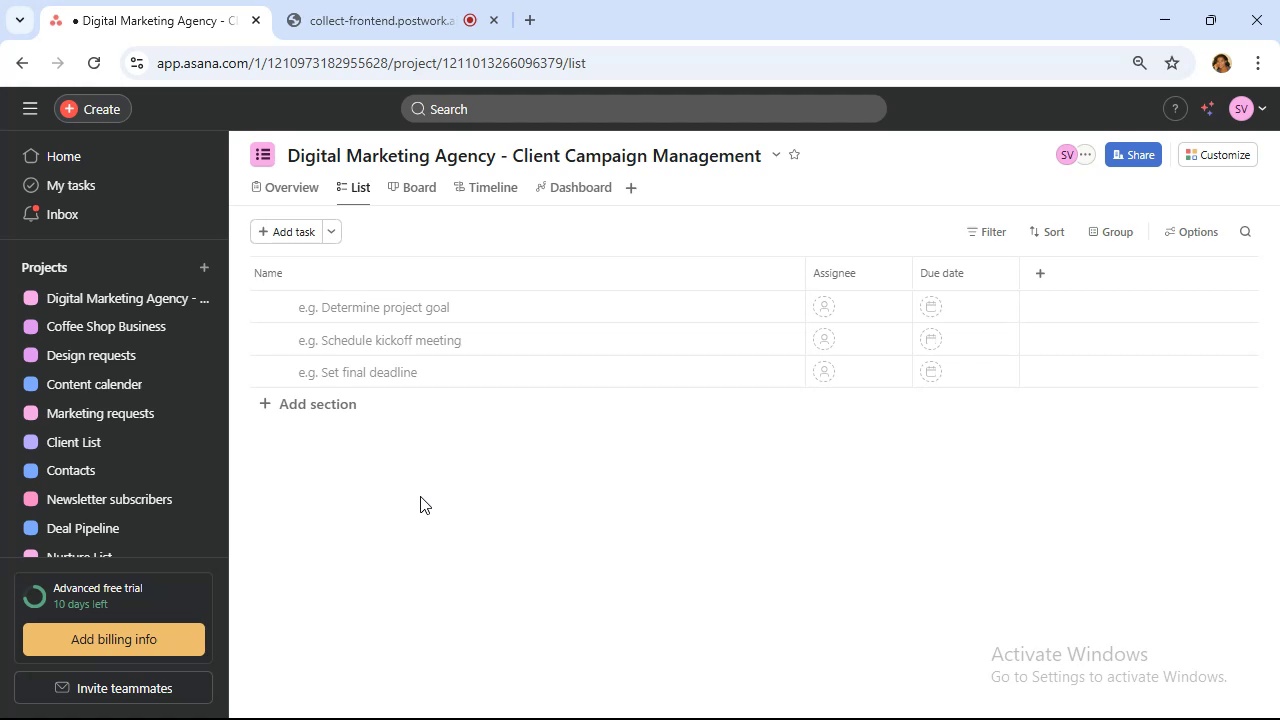 
wait(18.51)
 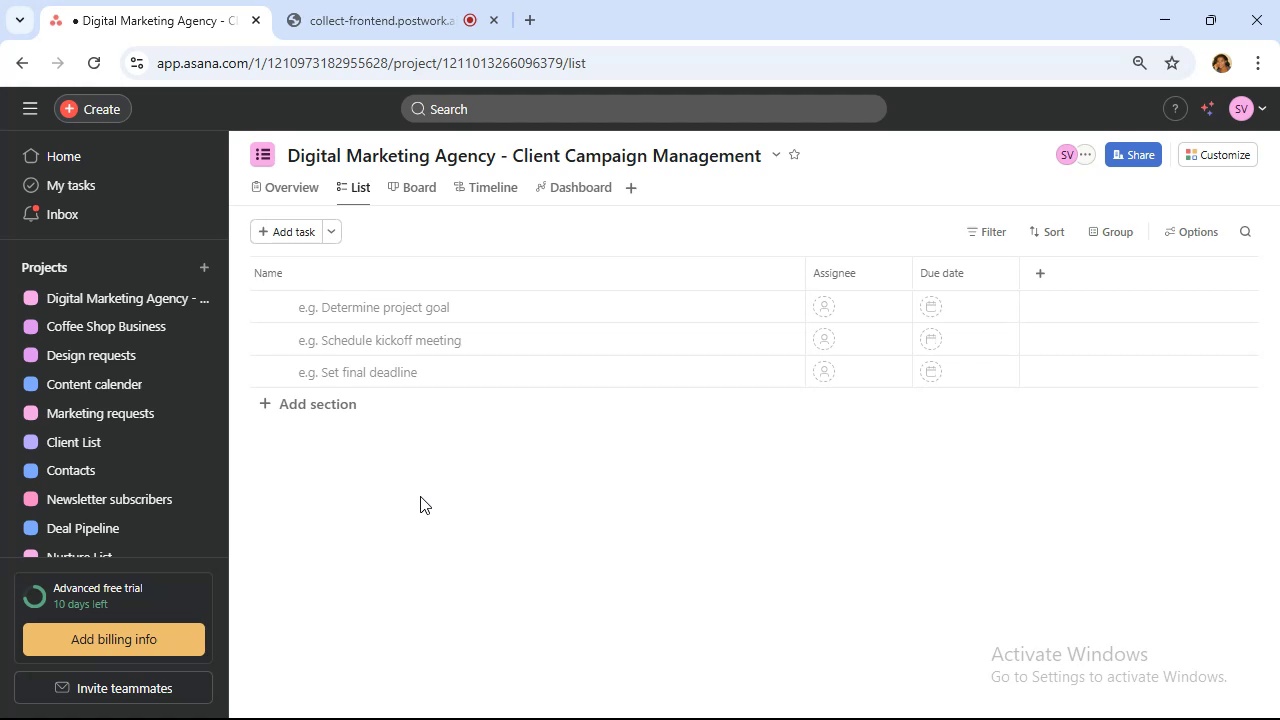 
left_click([335, 403])
 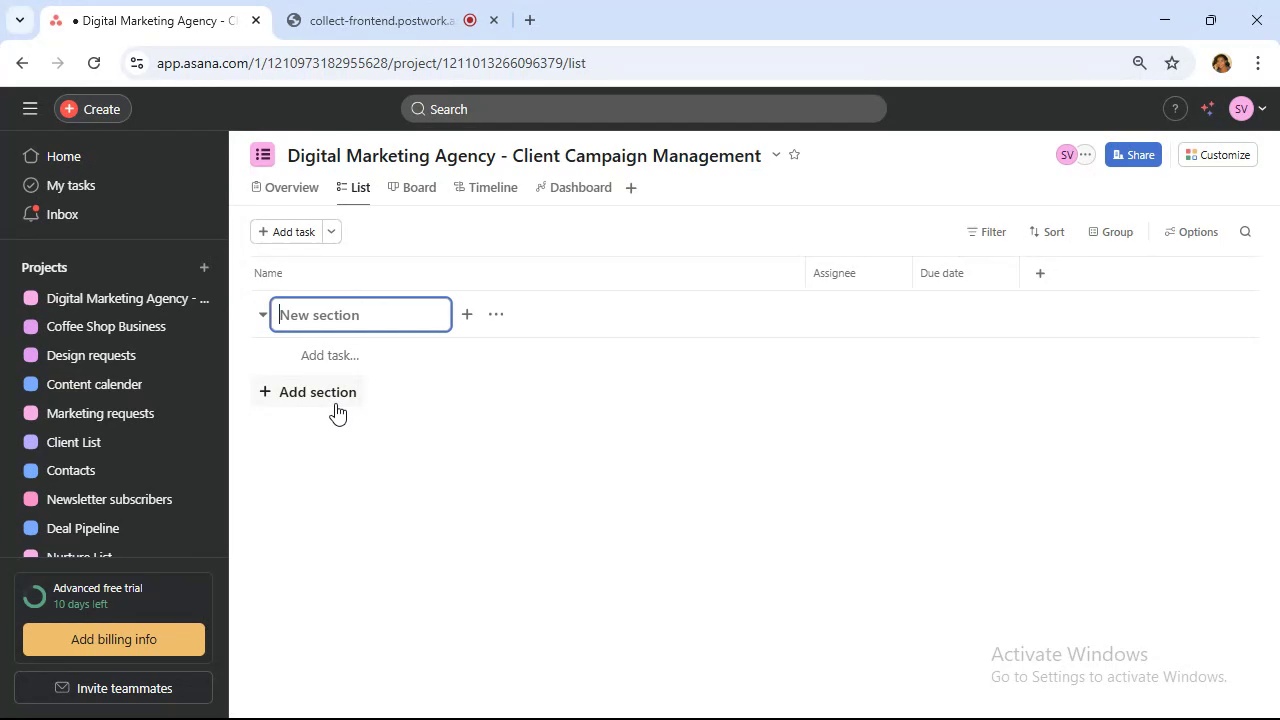 
wait(34.01)
 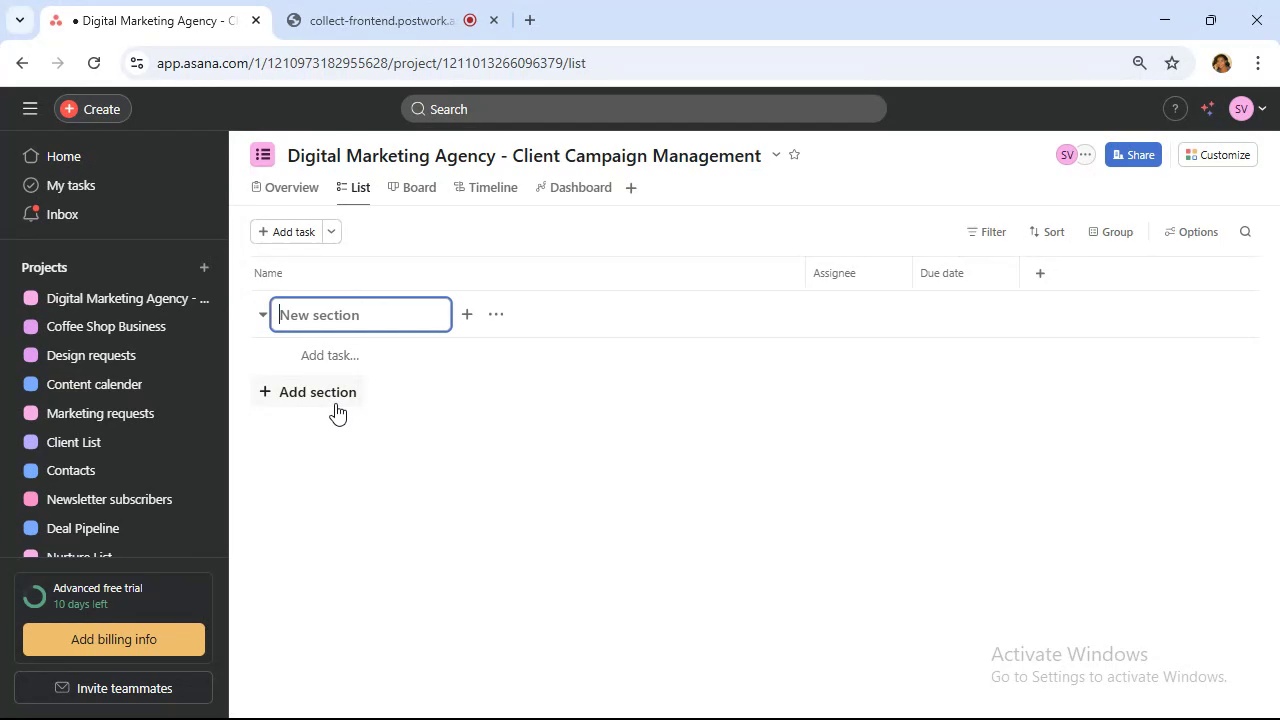 
left_click([1235, 161])
 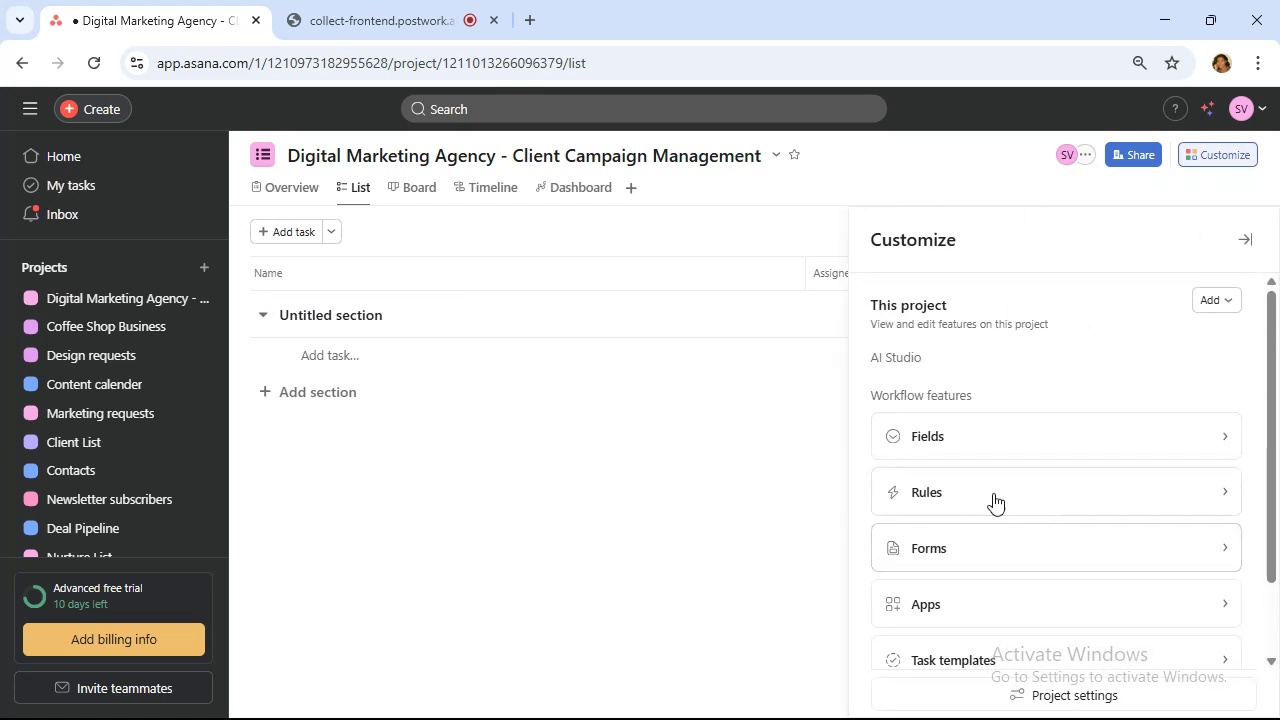 
left_click([983, 443])
 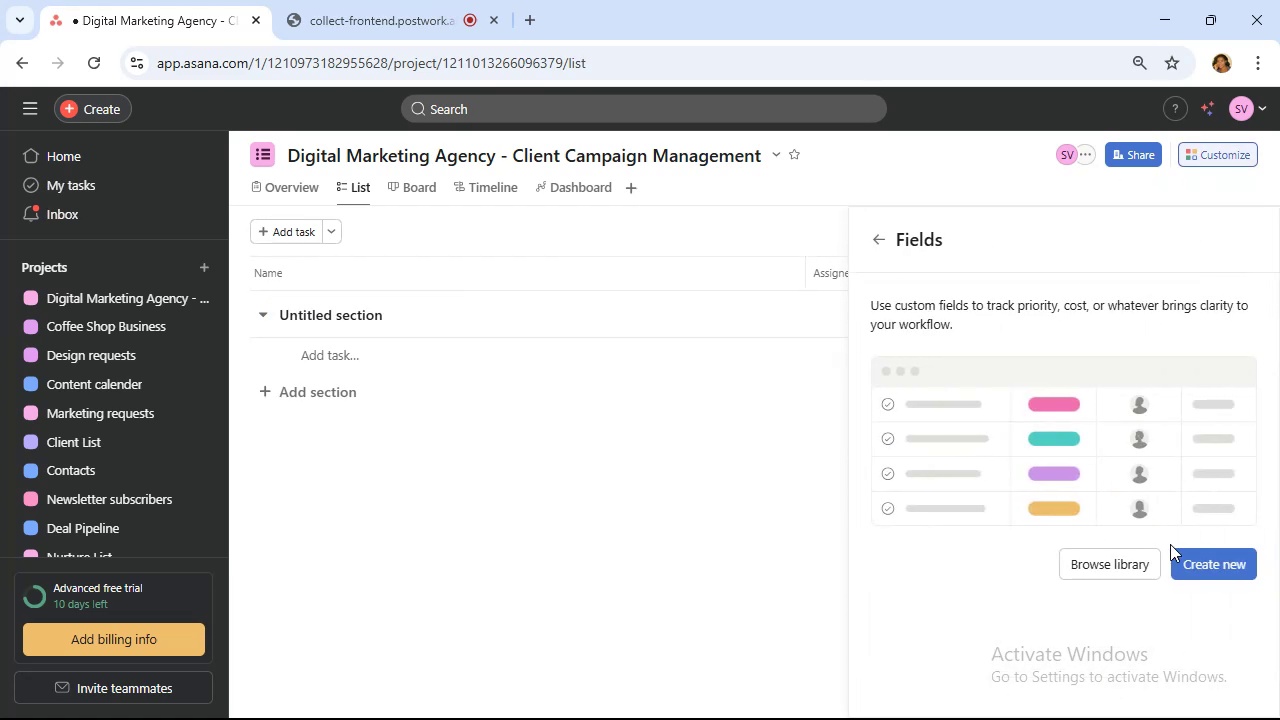 
left_click([1230, 572])
 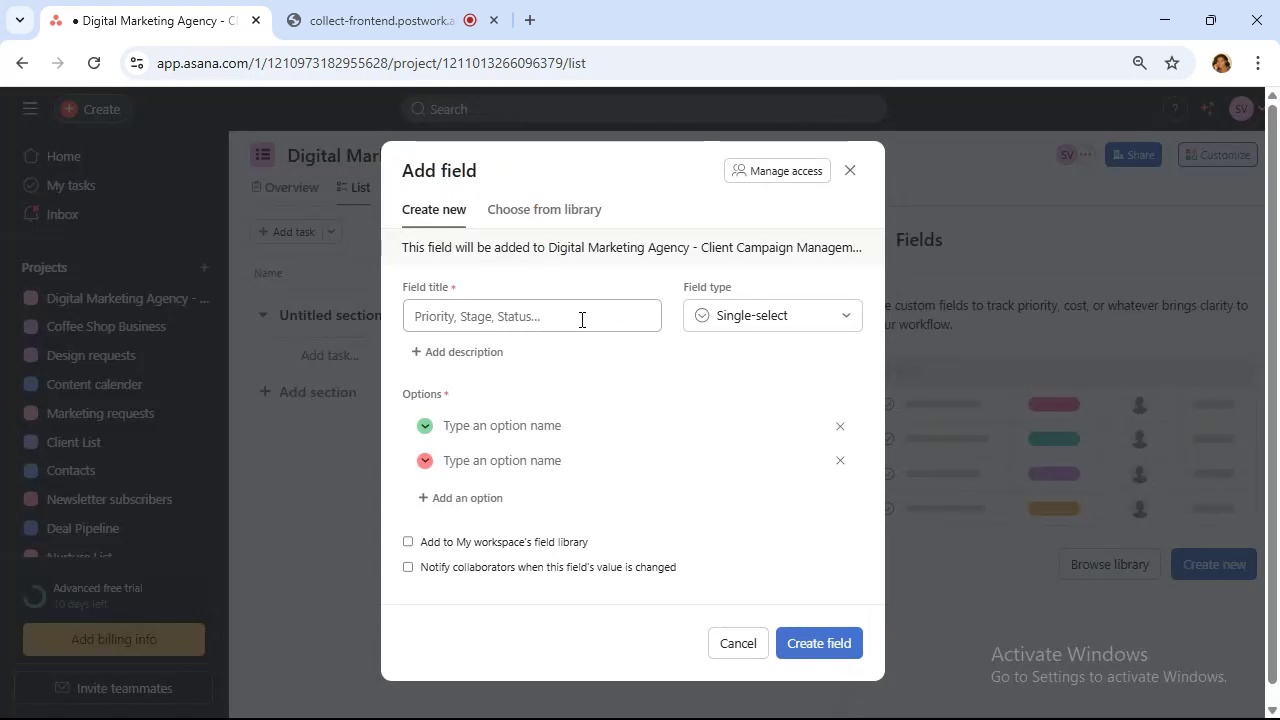 
left_click([578, 315])
 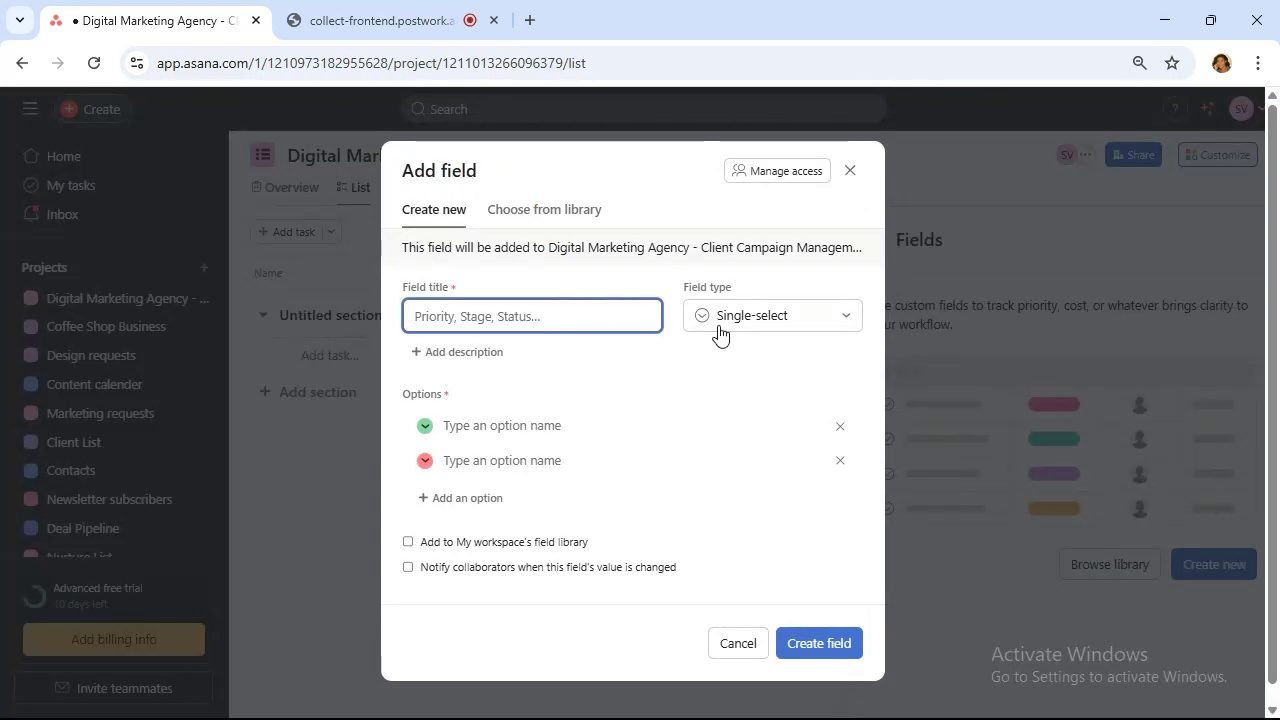 
left_click([777, 321])
 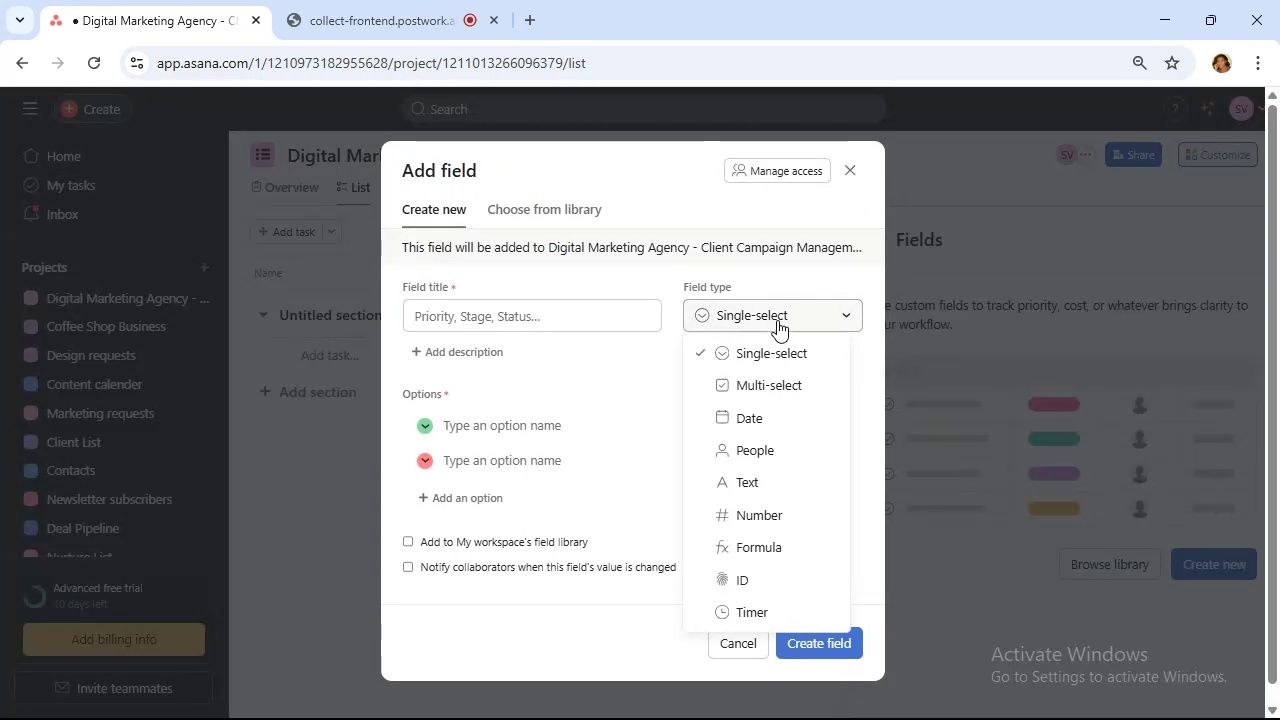 
left_click([777, 320])
 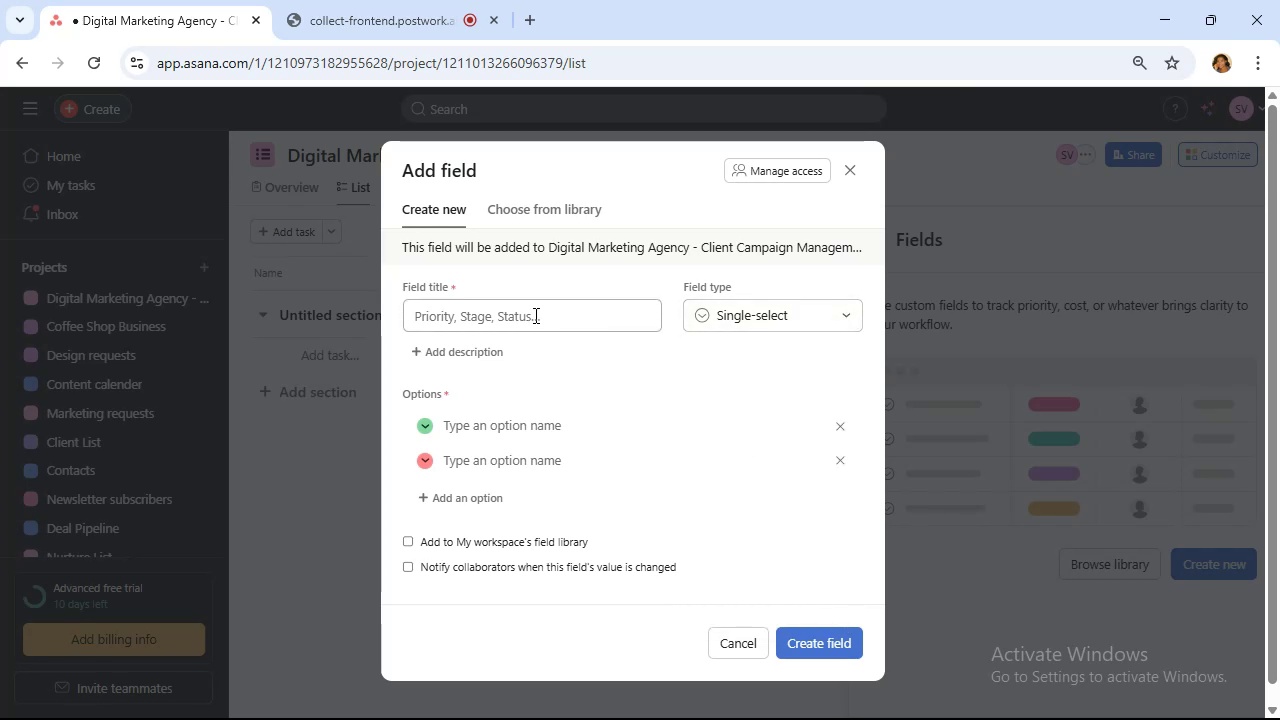 
left_click([534, 315])
 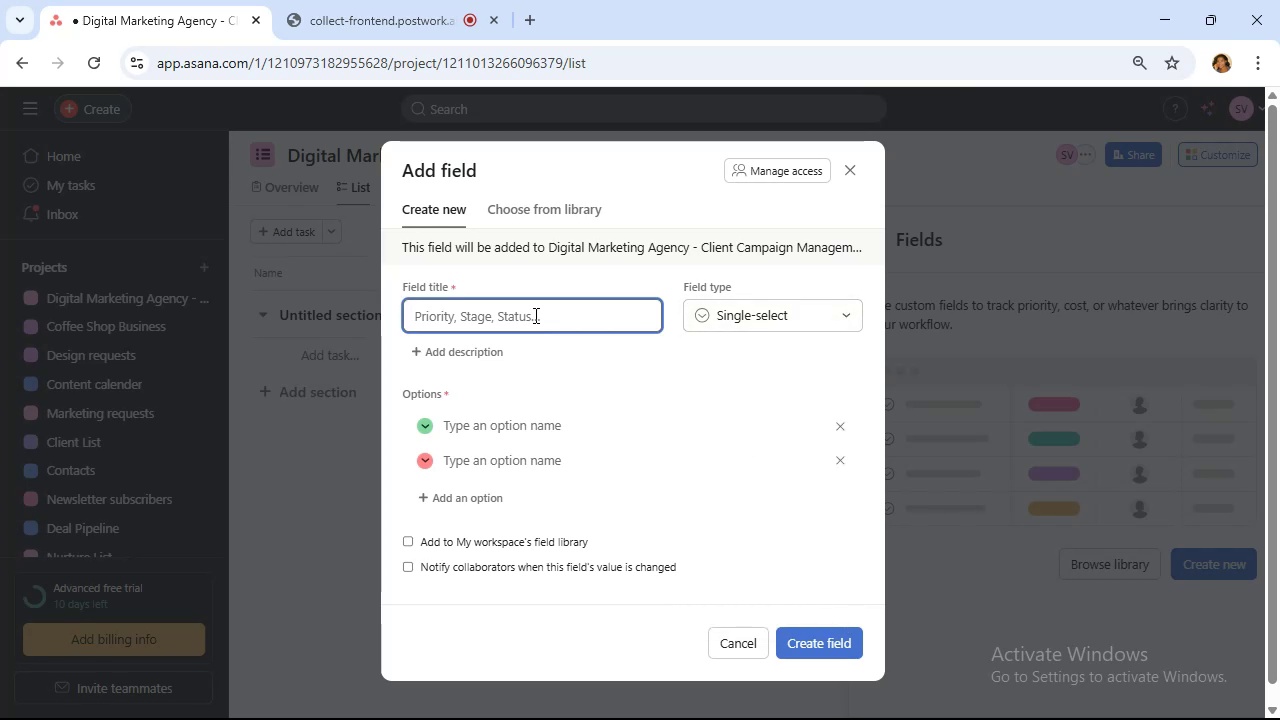 
type(Campaig )
key(Backspace)
type(n type)
 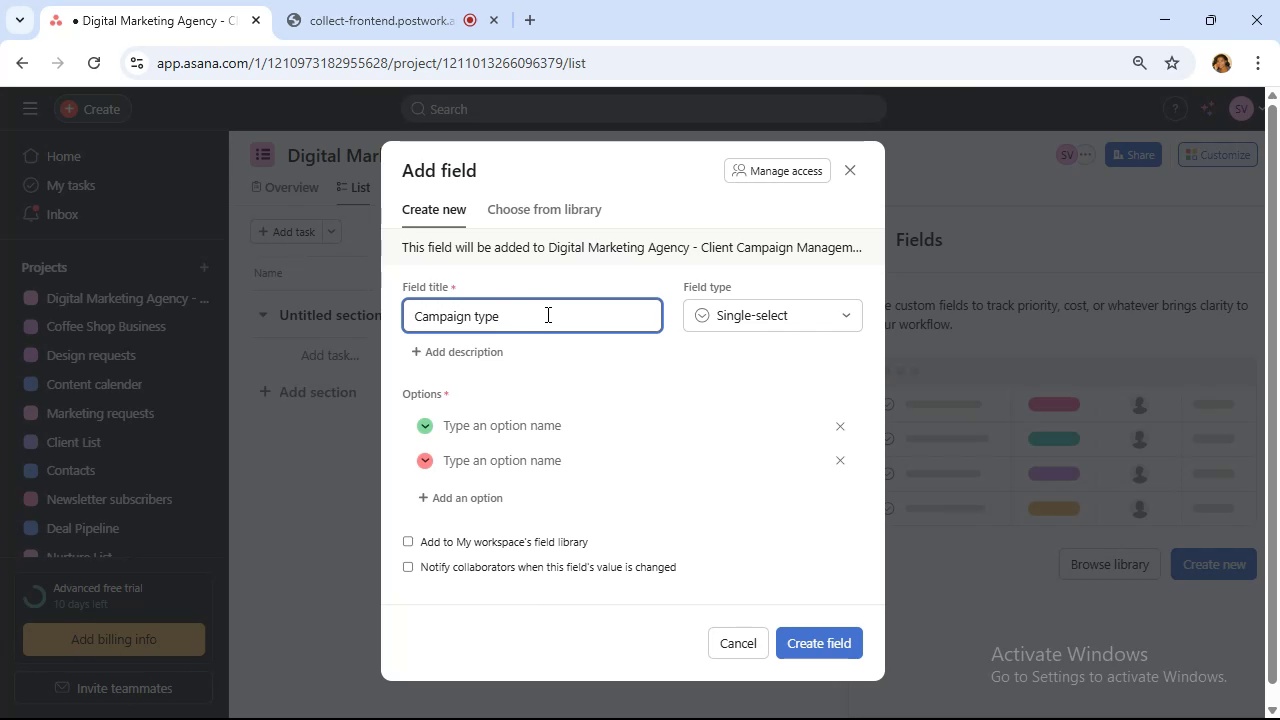 
wait(12.22)
 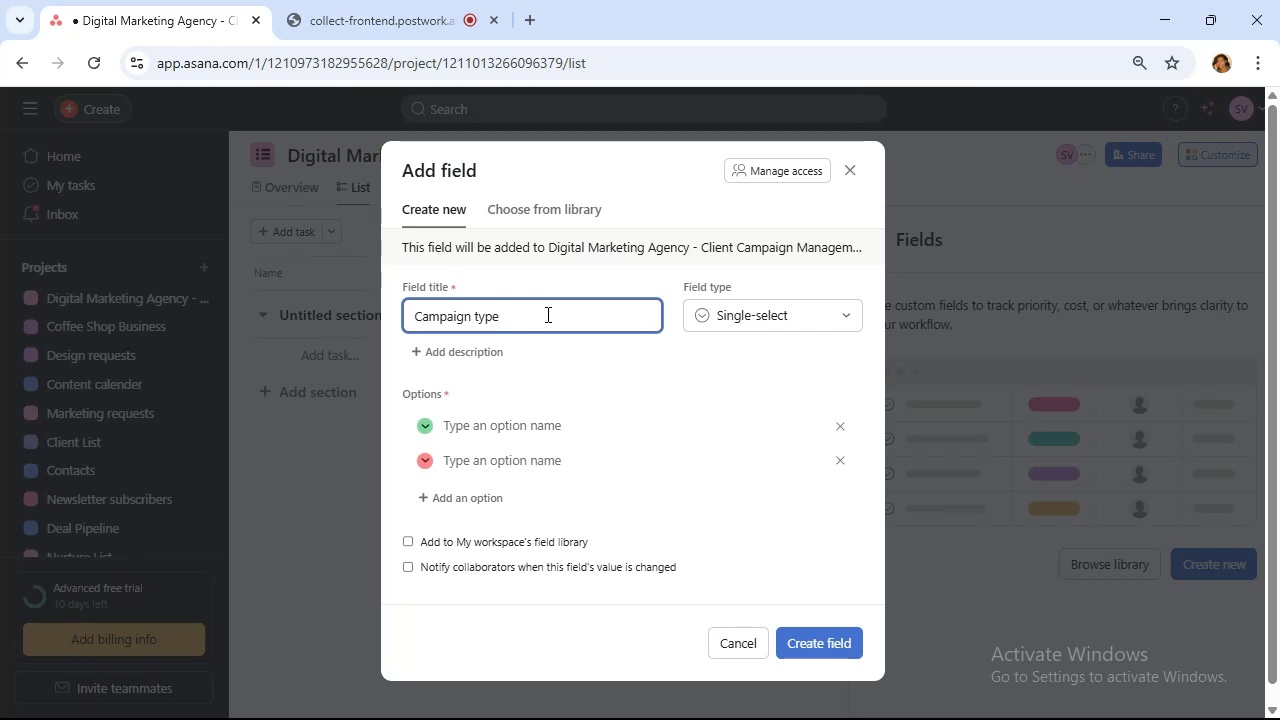 
left_click([590, 436])
 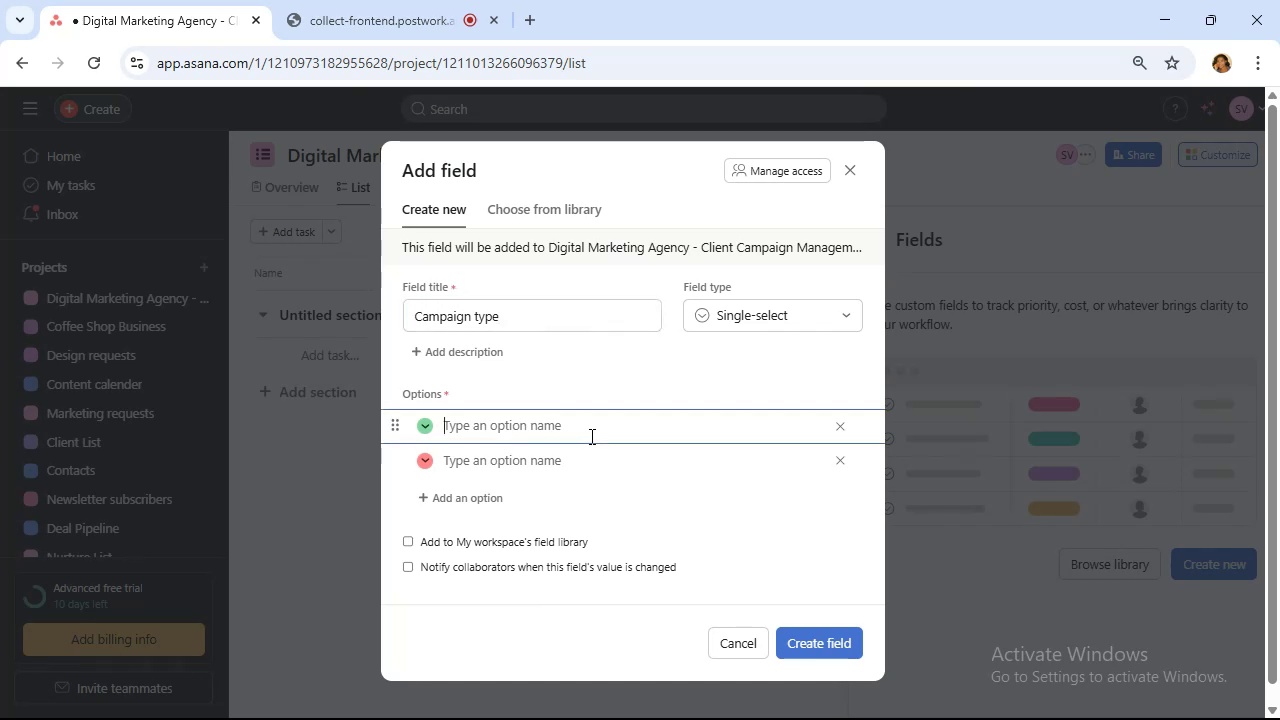 
type(SEO)
 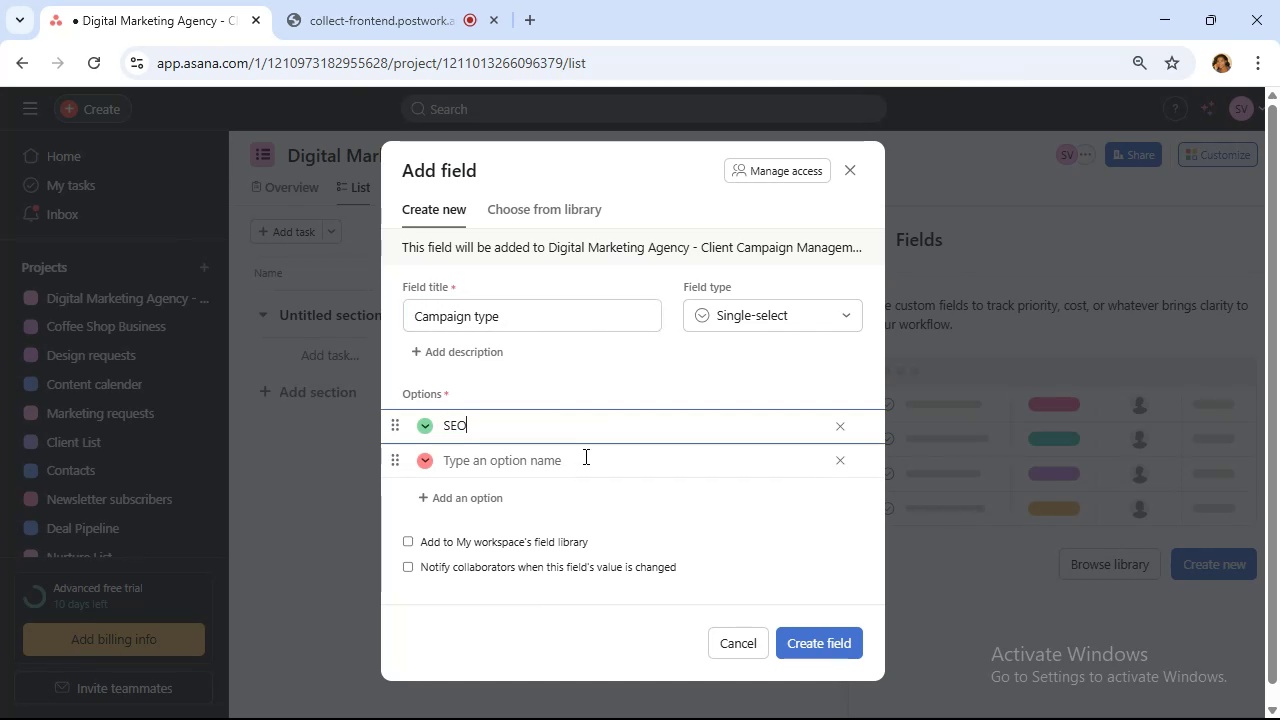 
left_click([579, 468])
 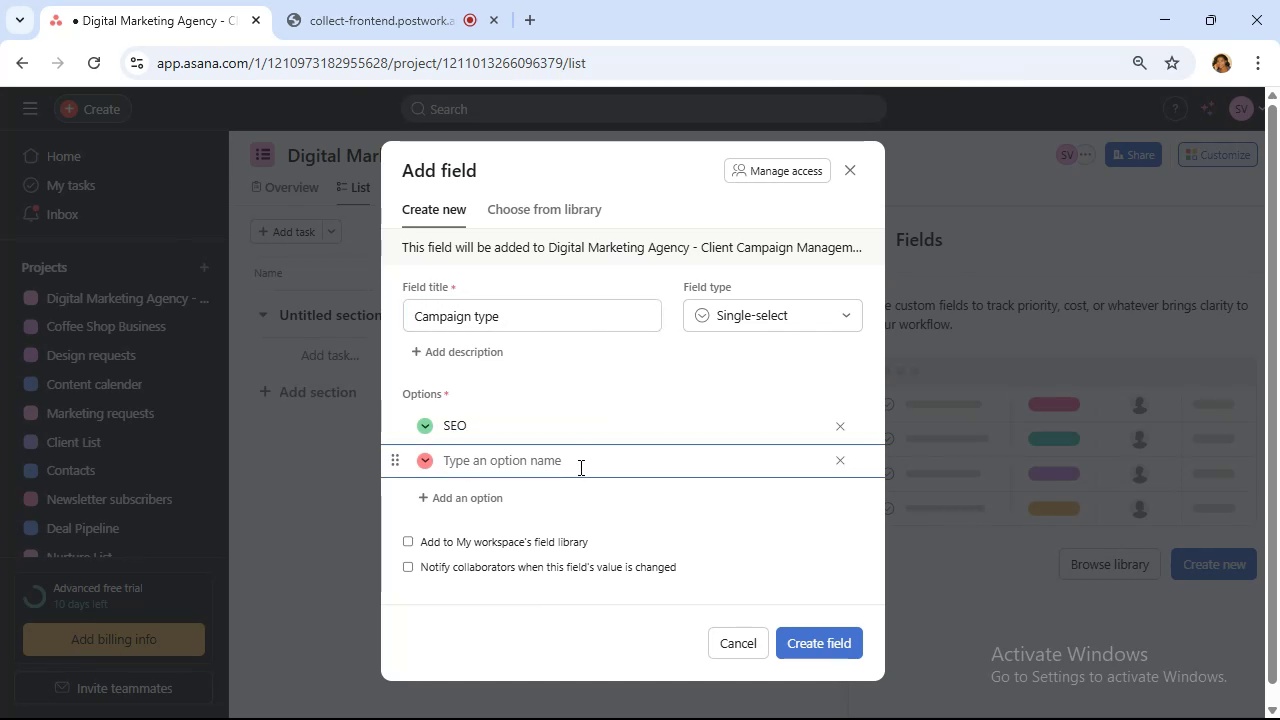 
type(PPC)
 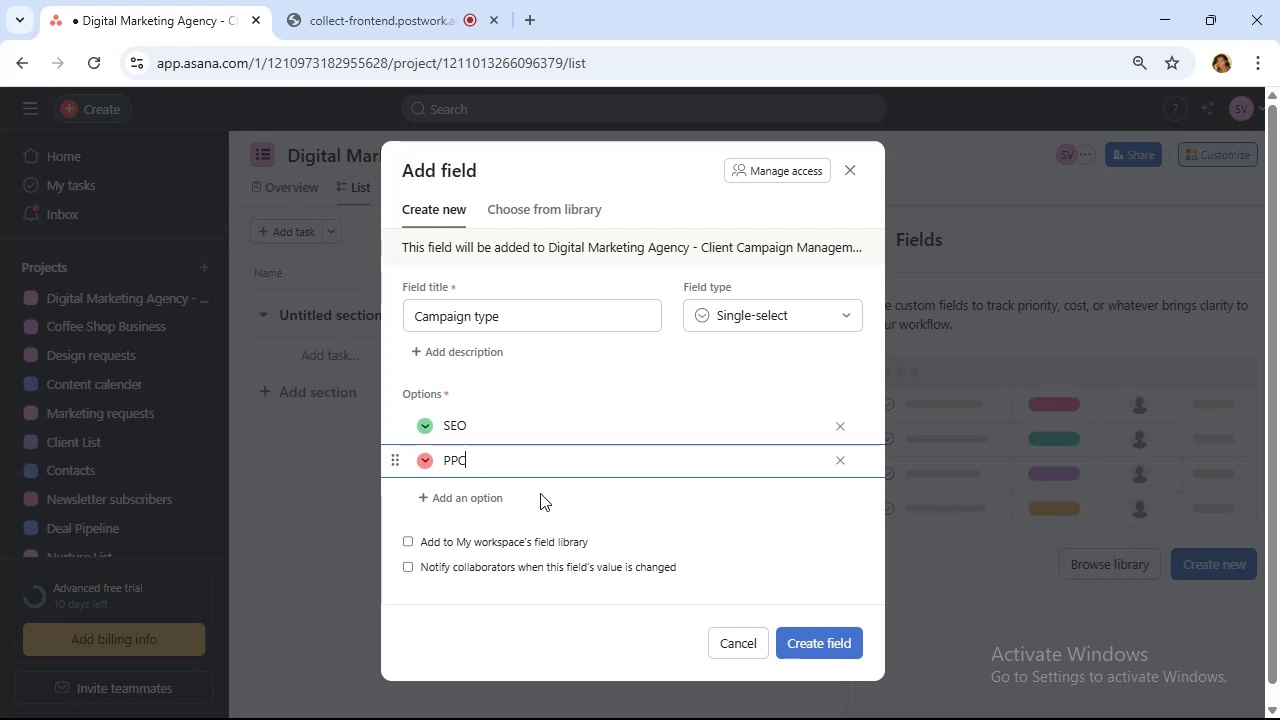 
left_click([495, 498])
 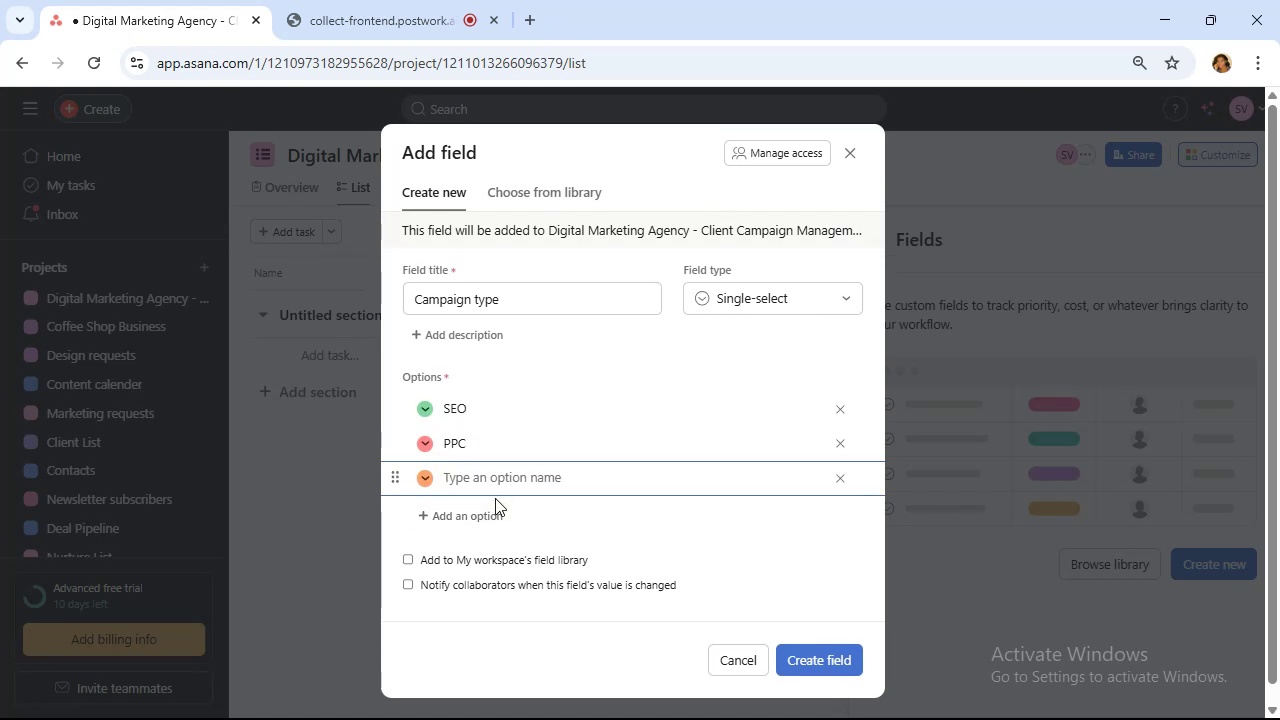 
type(Social Medis)
key(Backspace)
type(a)
 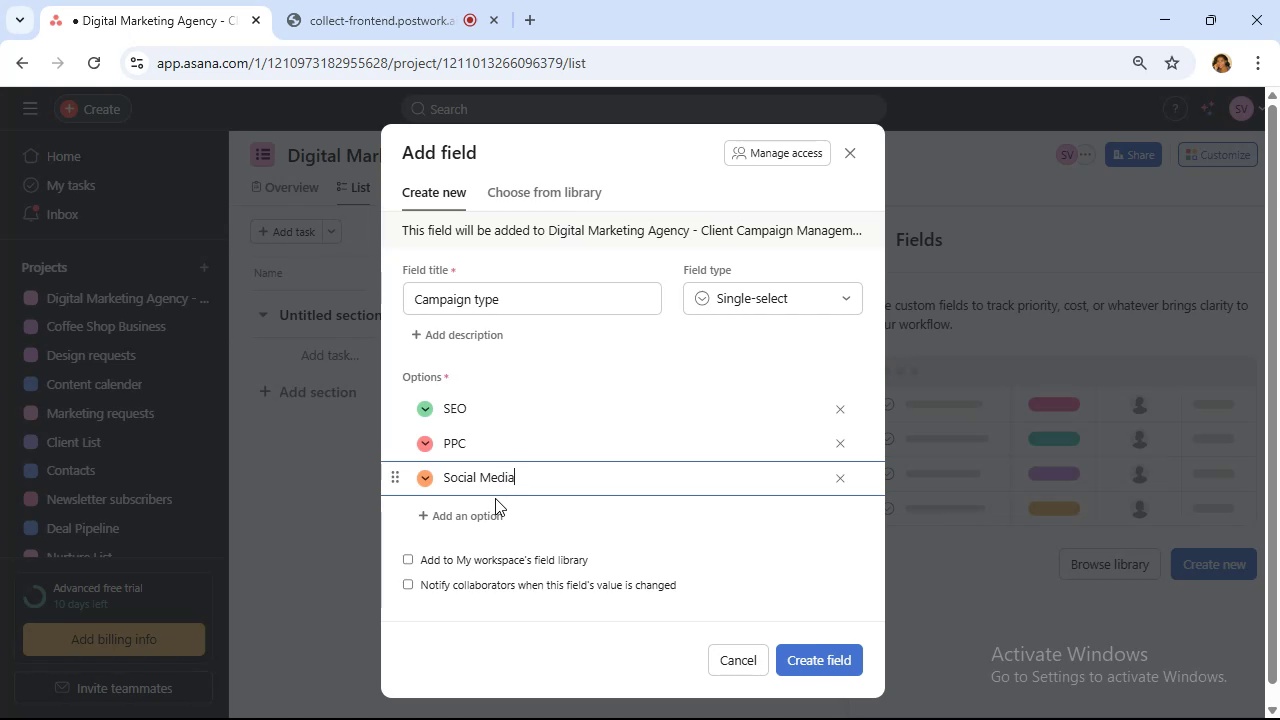 
type( Marketing)
 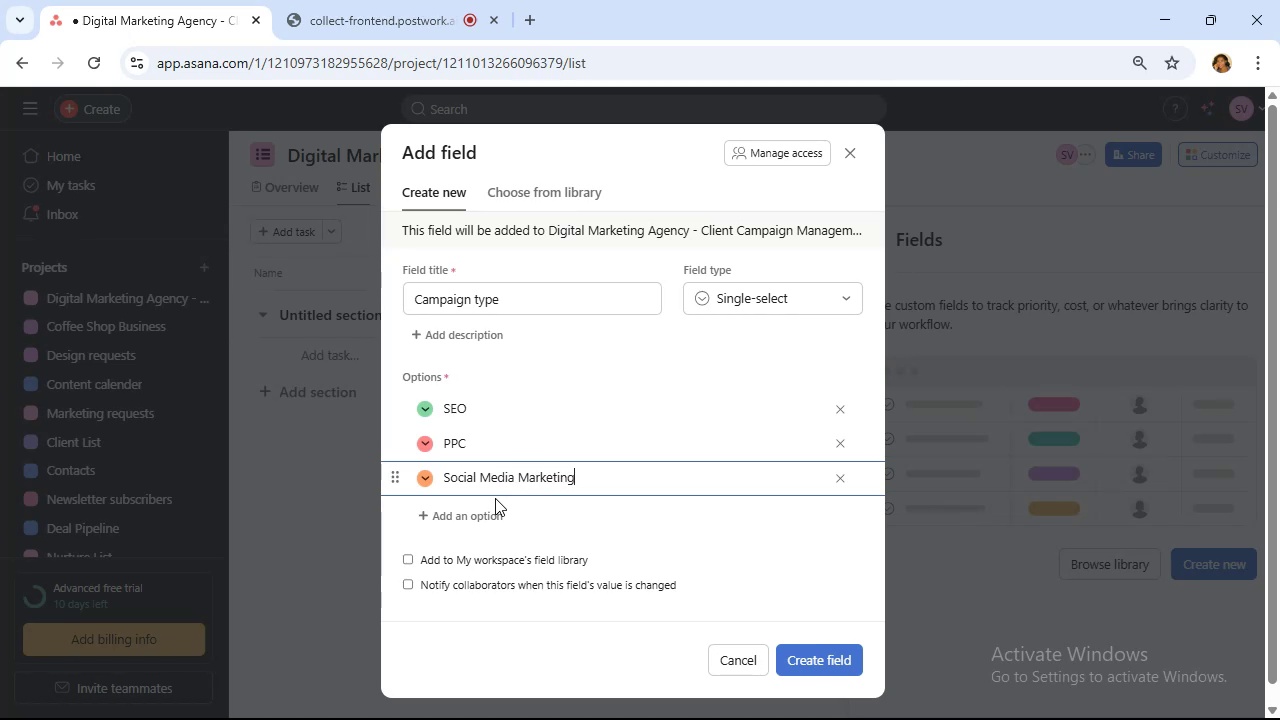 
left_click([495, 510])
 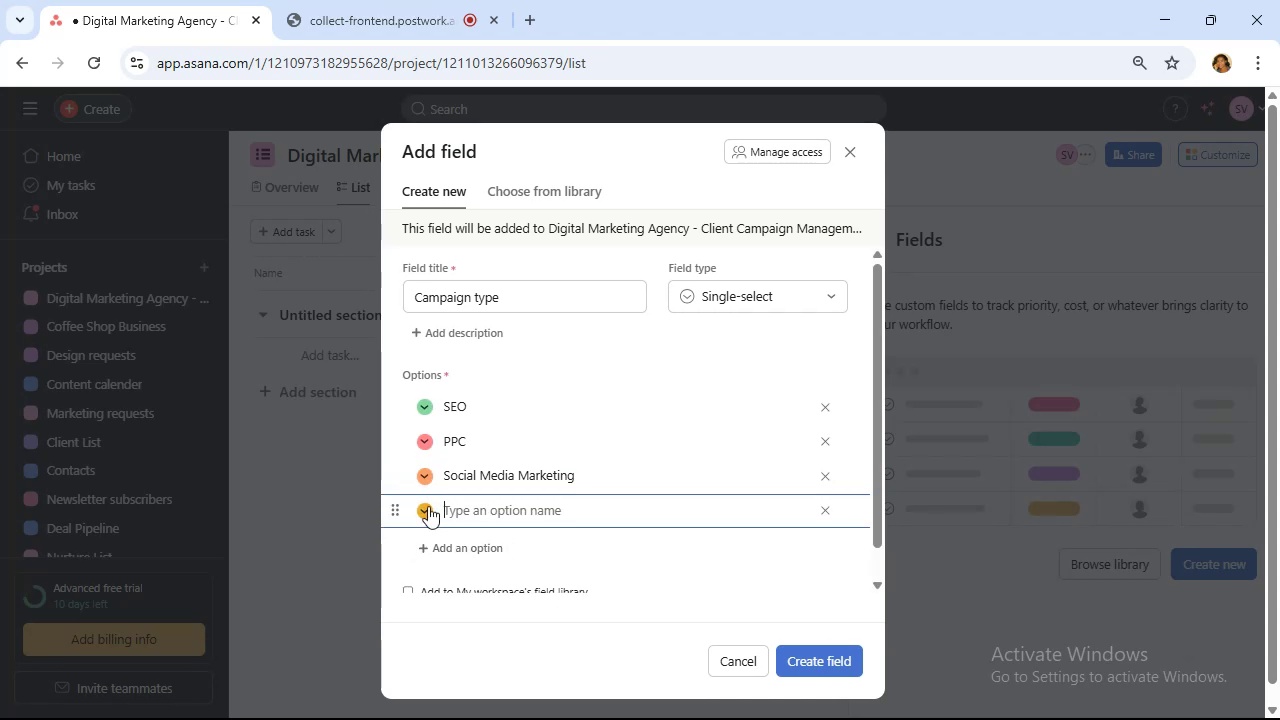 
left_click([428, 506])
 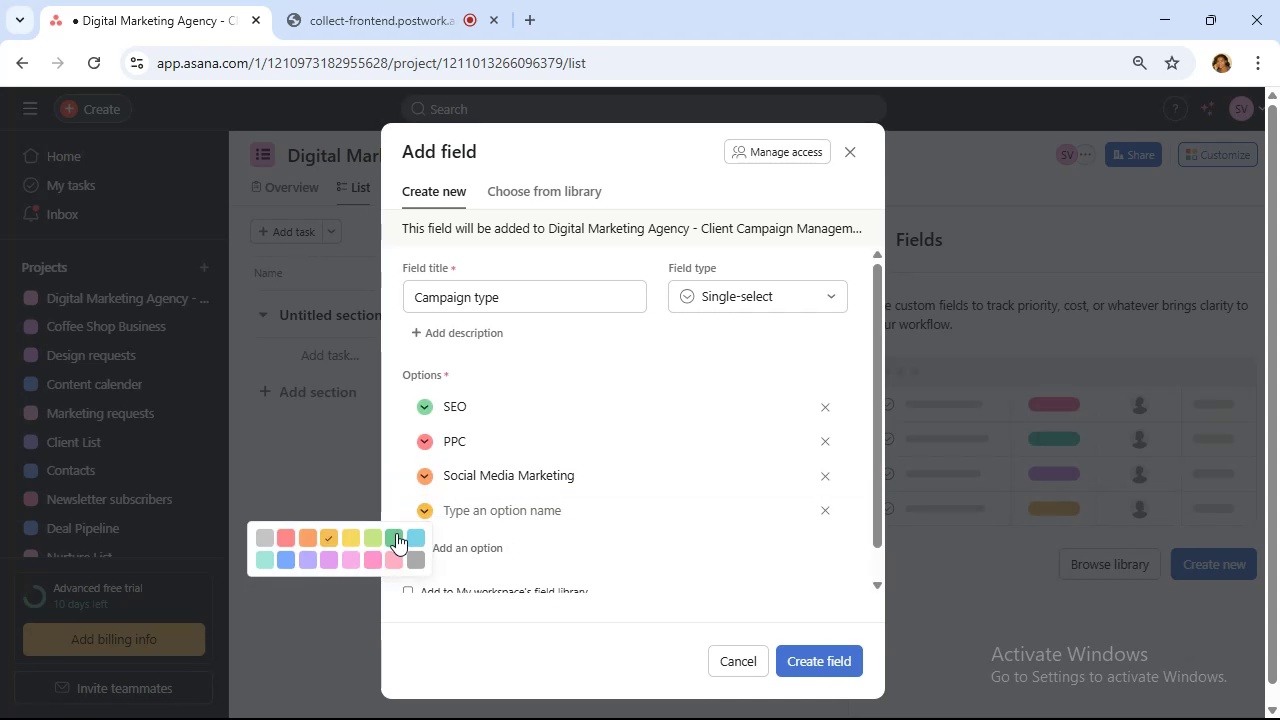 
left_click([395, 535])
 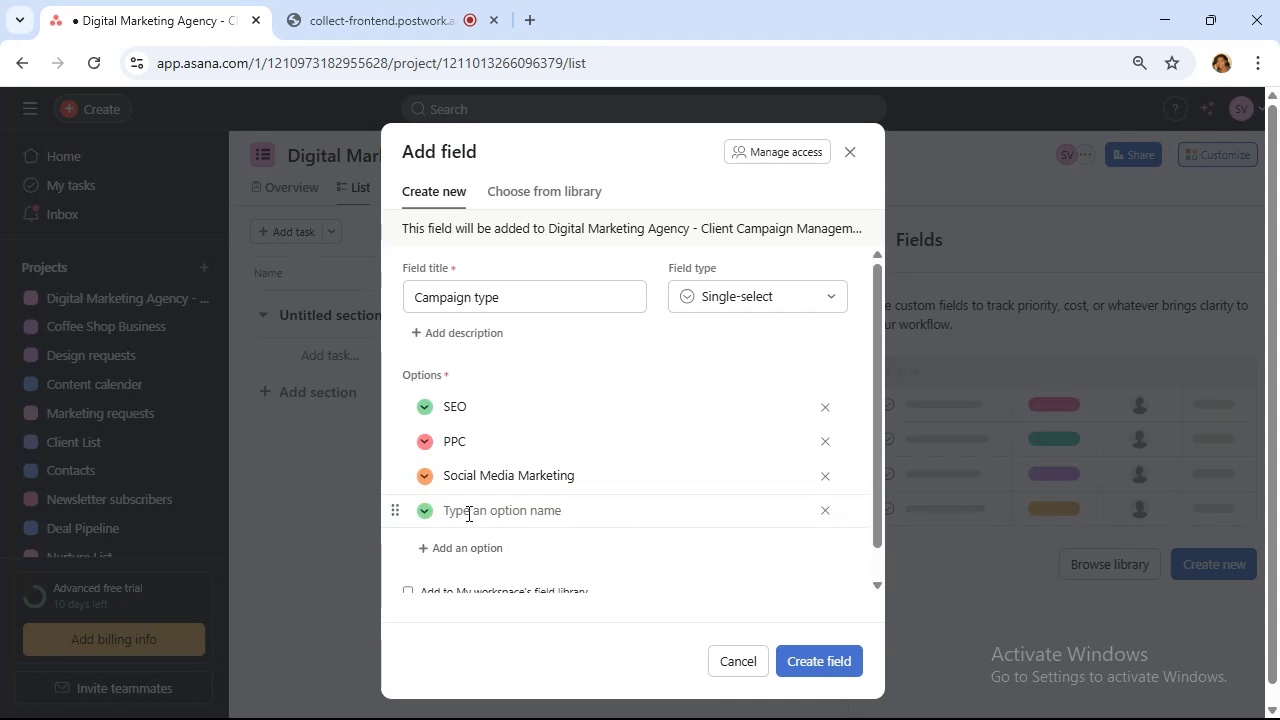 
left_click([467, 513])
 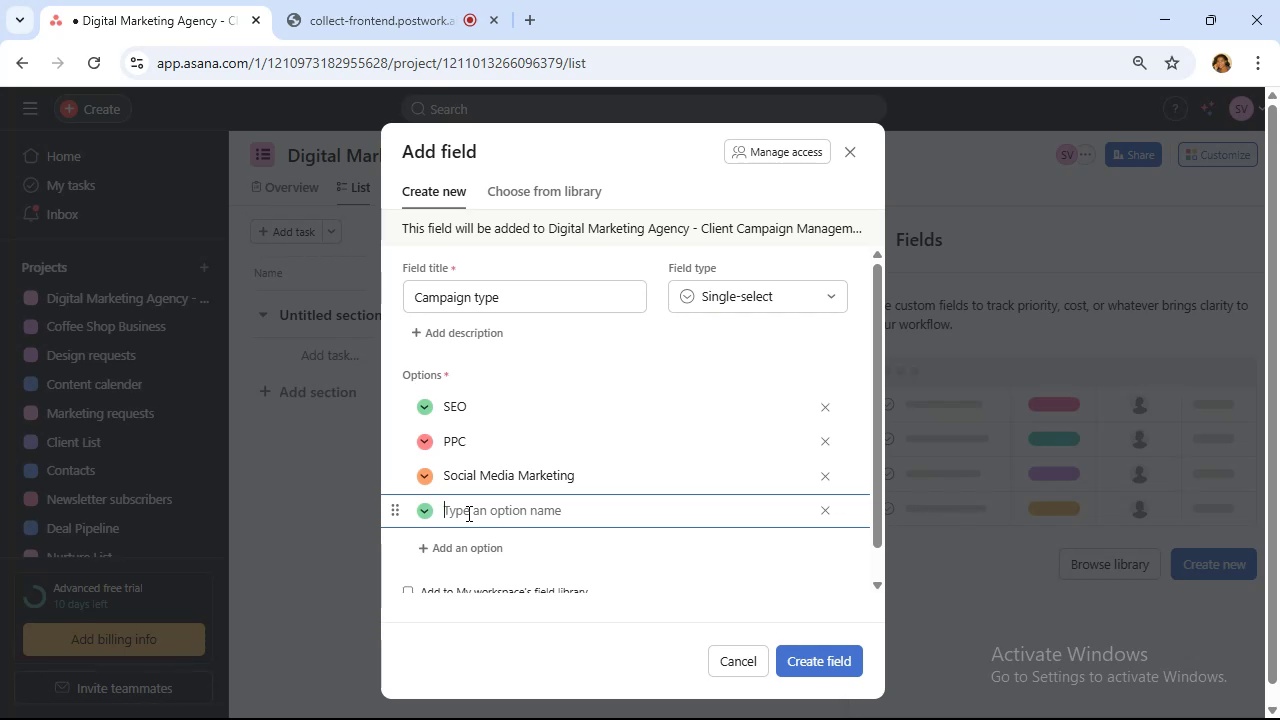 
wait(55.04)
 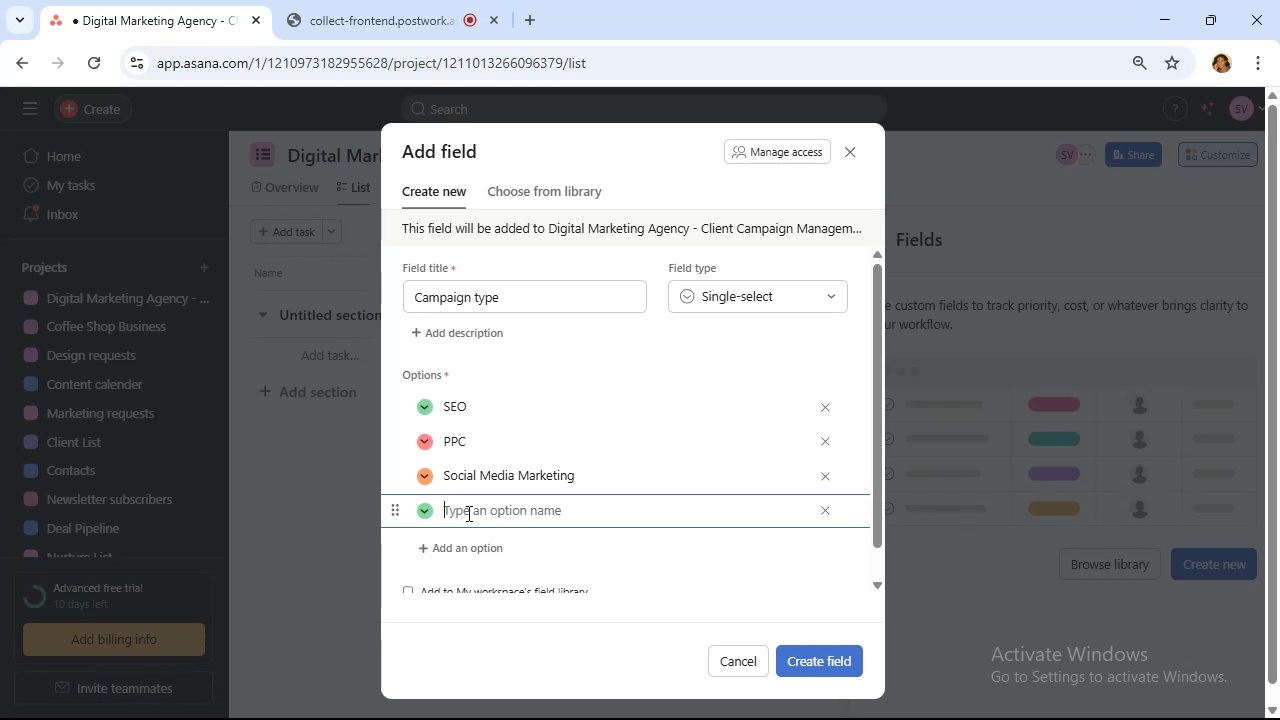 
type(Status)
 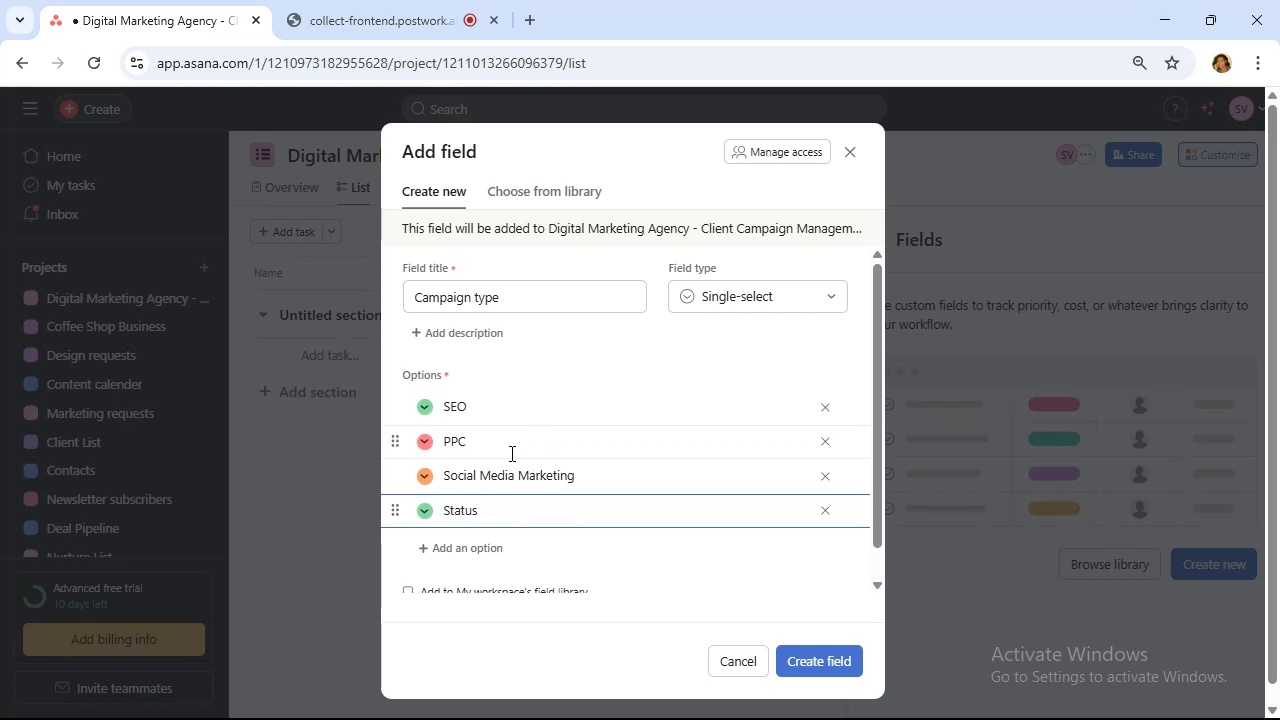 
wait(5.27)
 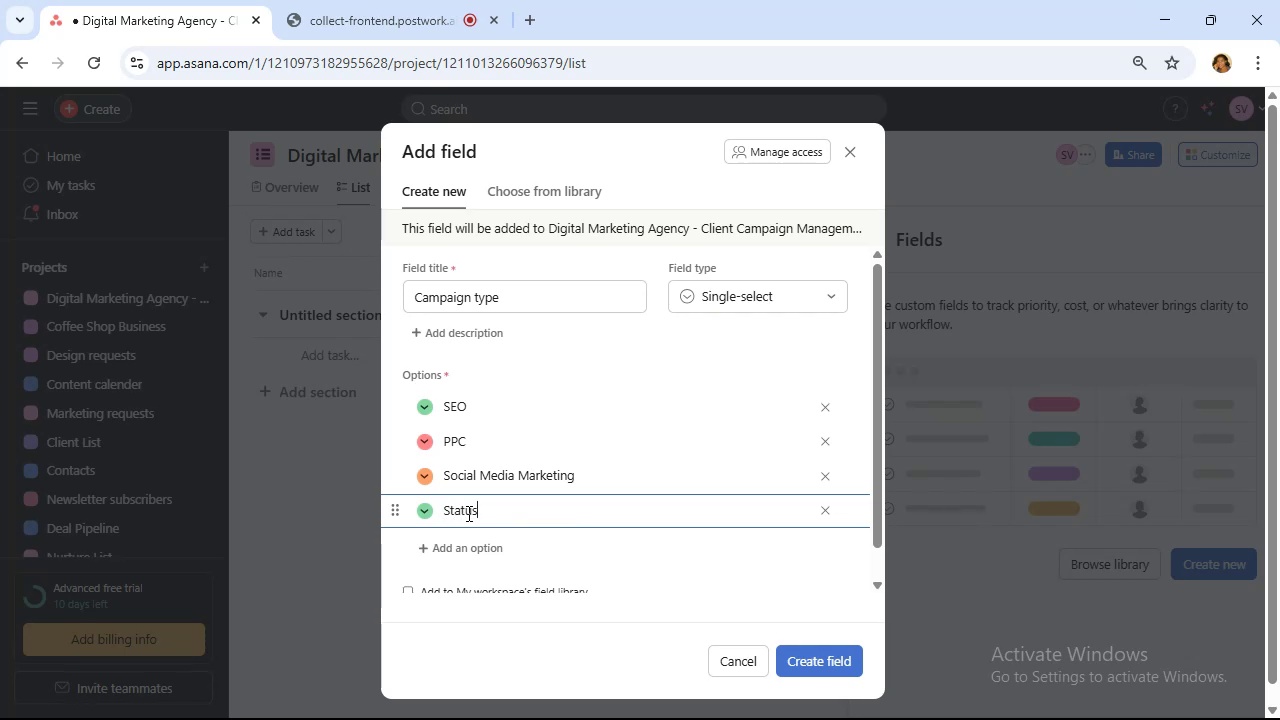 
key(Backspace)
 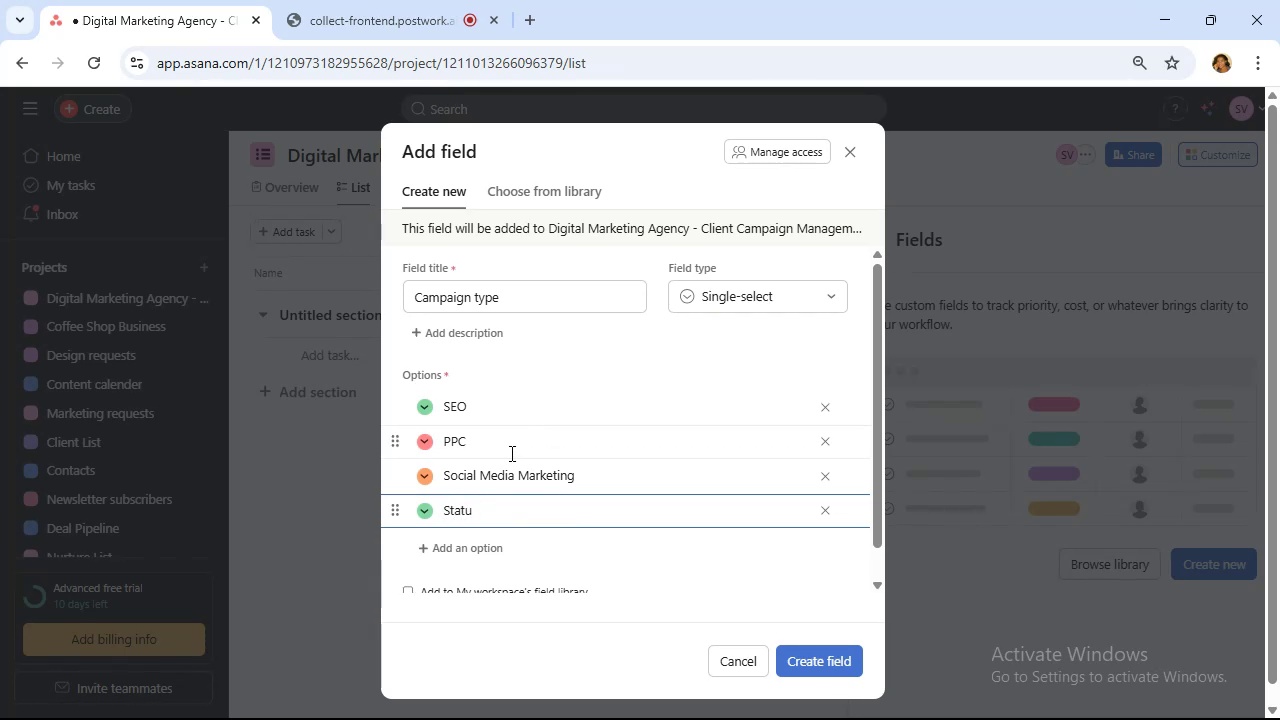 
key(Backspace)
 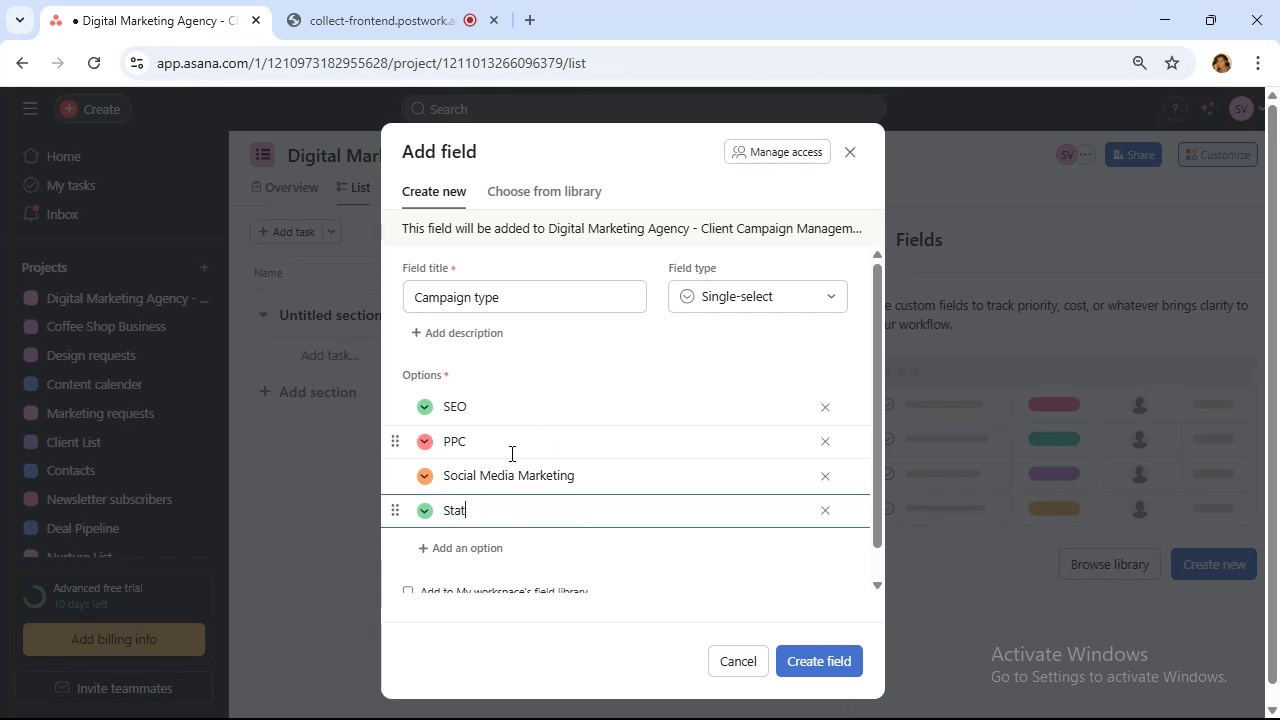 
key(Backspace)
 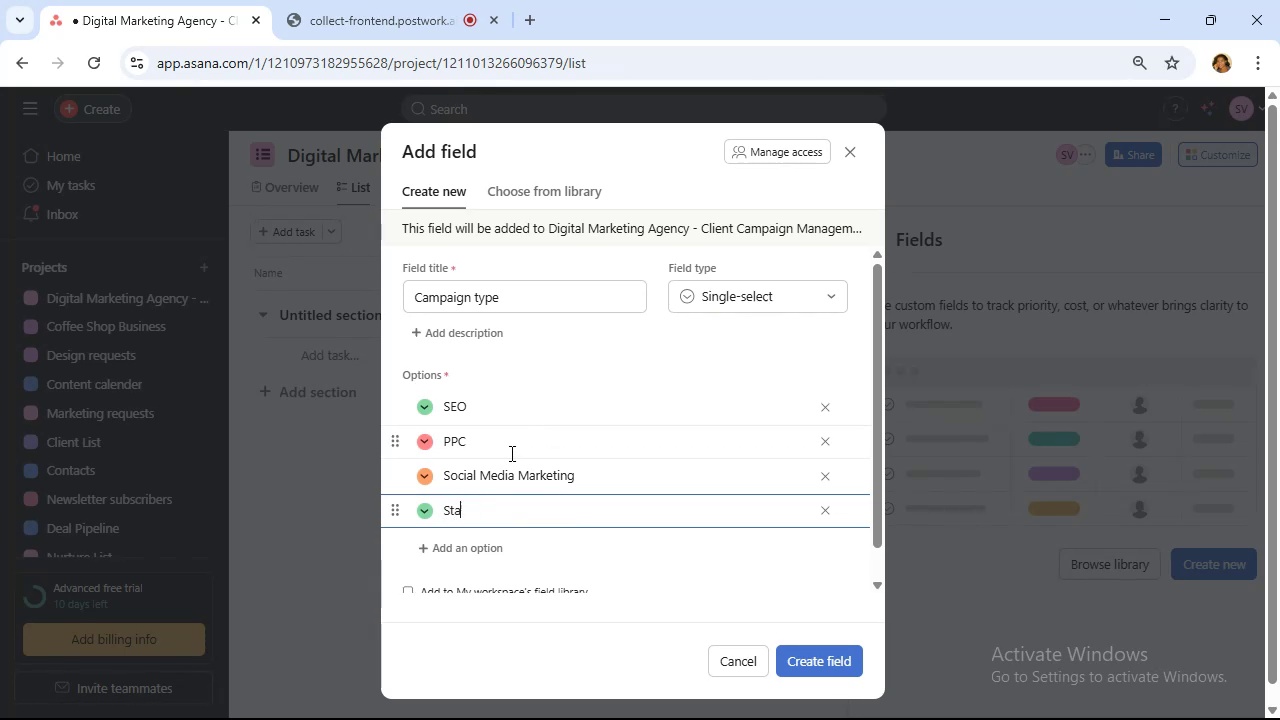 
key(Backspace)
 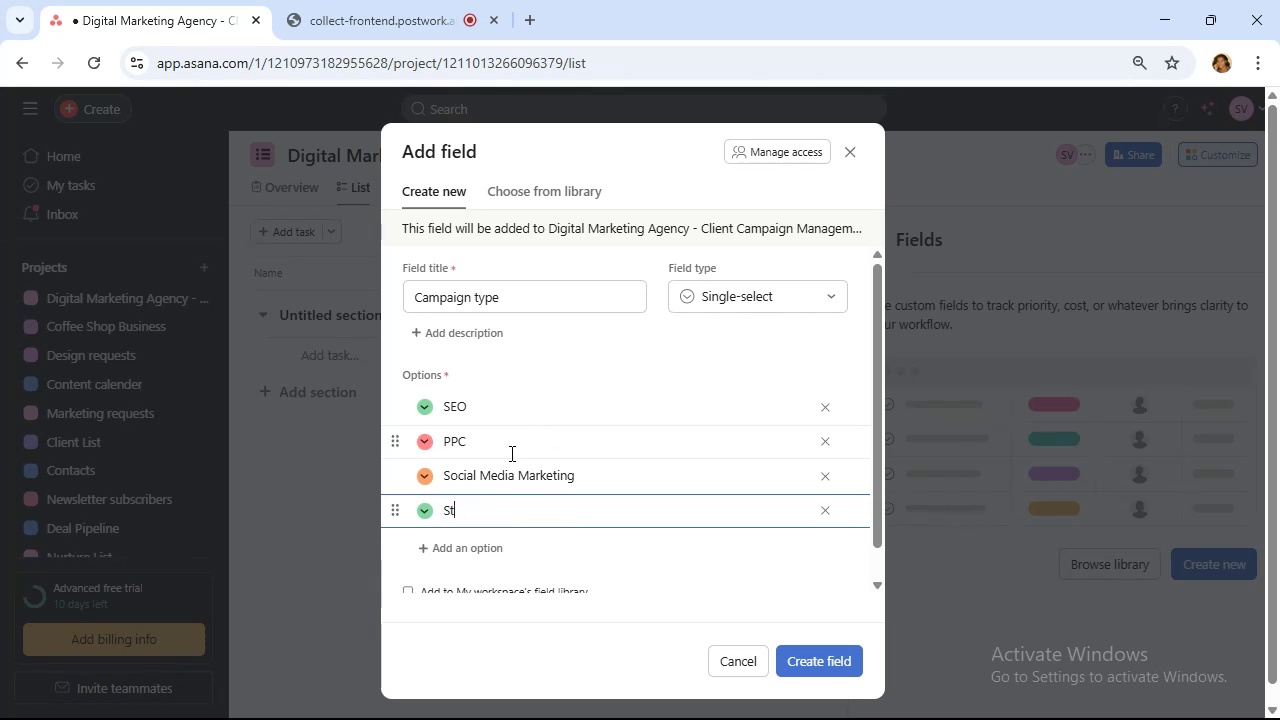 
key(Backspace)
 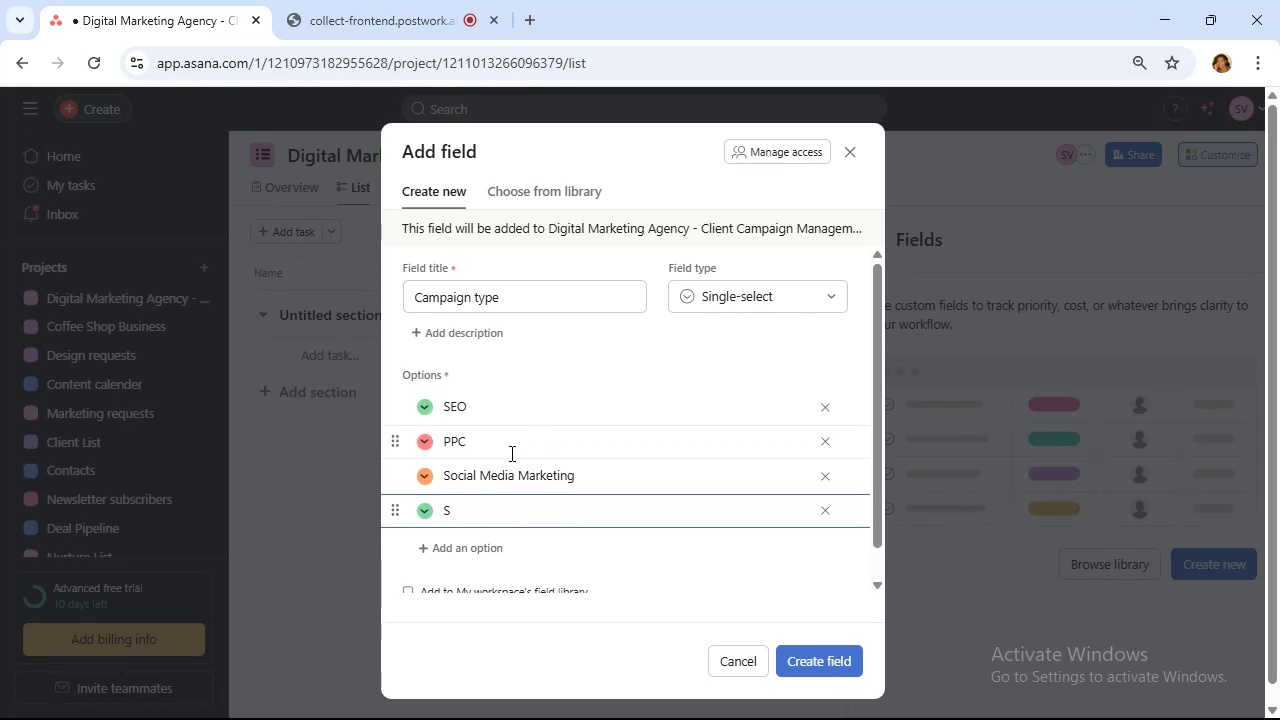 
key(Backspace)
 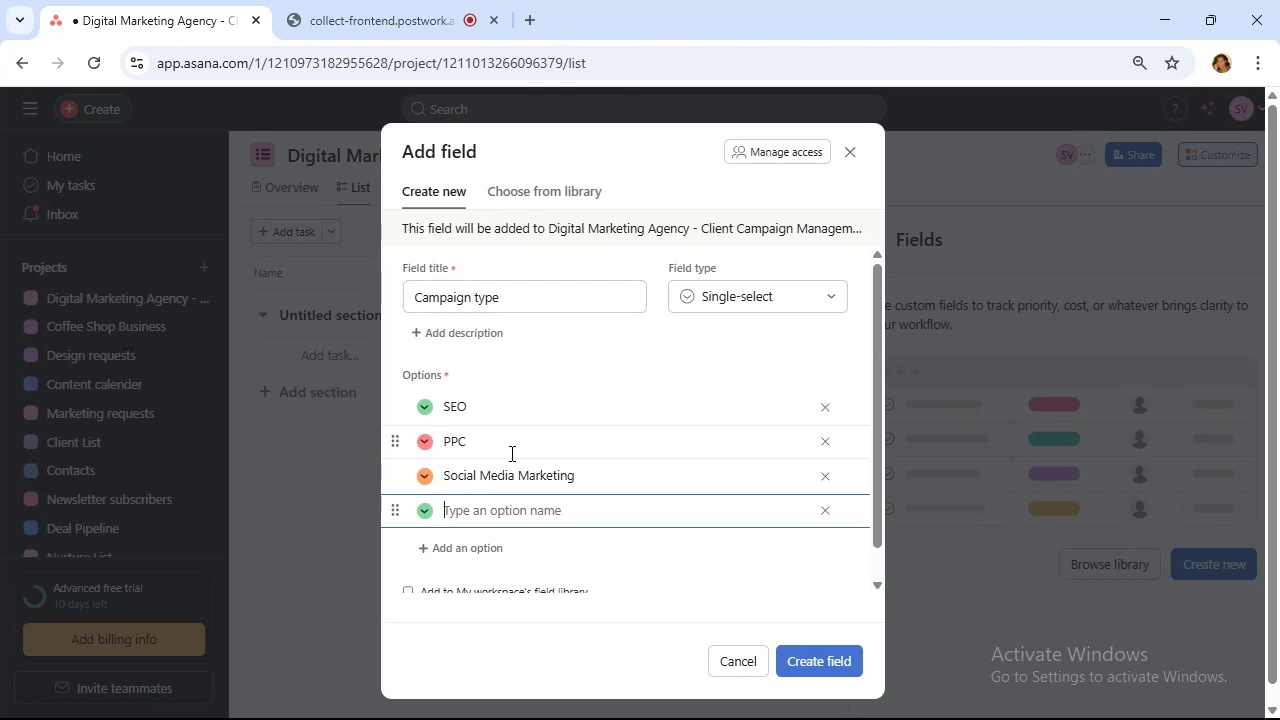 
wait(8.71)
 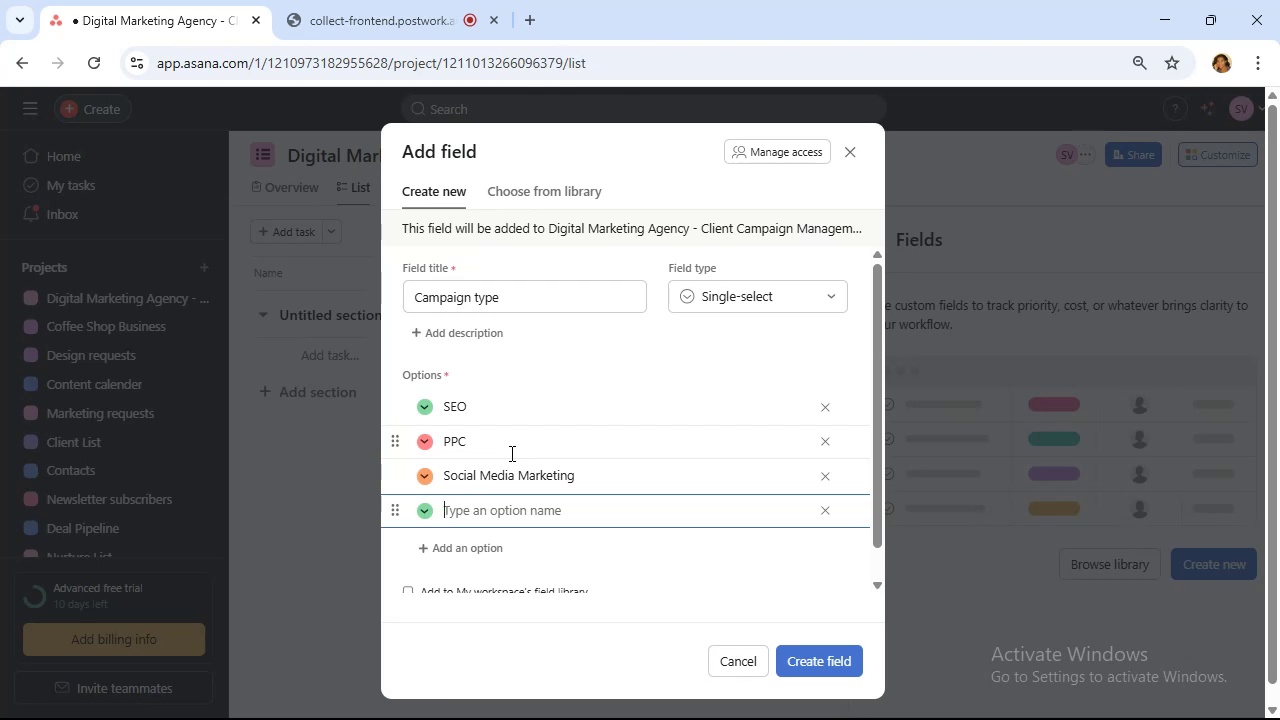 
type(Content Marketing)
 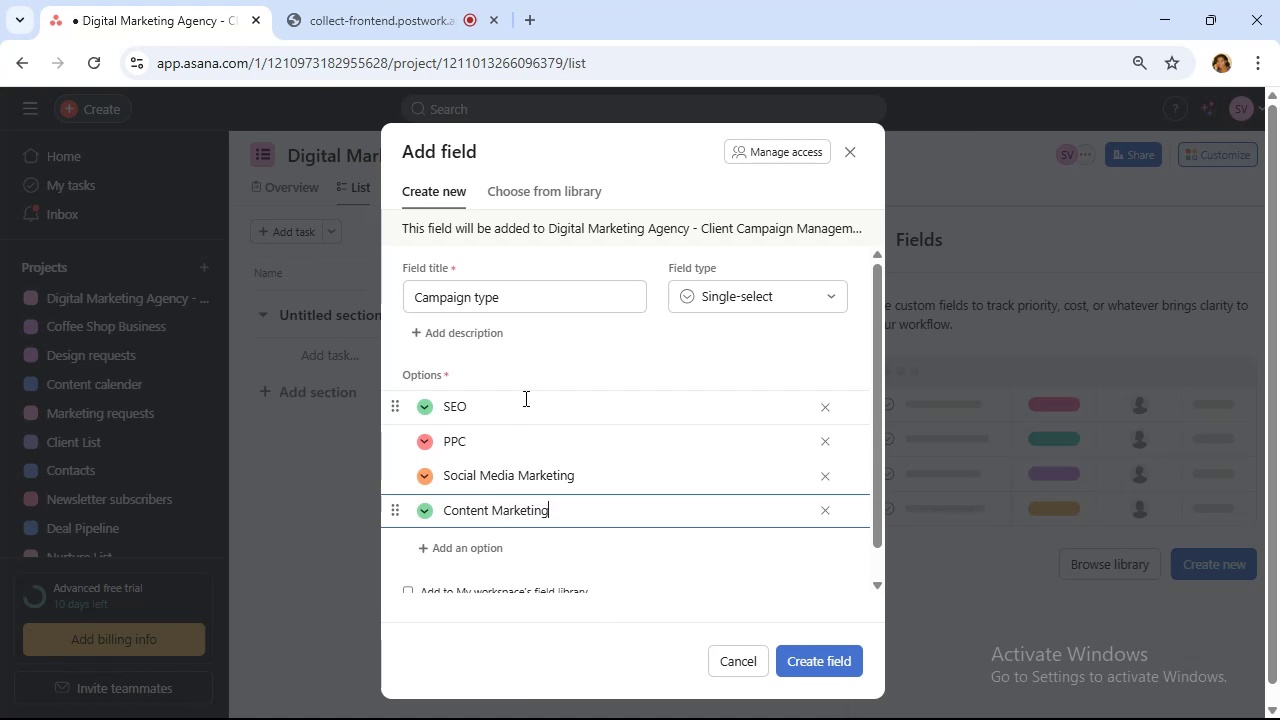 
scroll: coordinate [523, 398], scroll_direction: down, amount: 2.0
 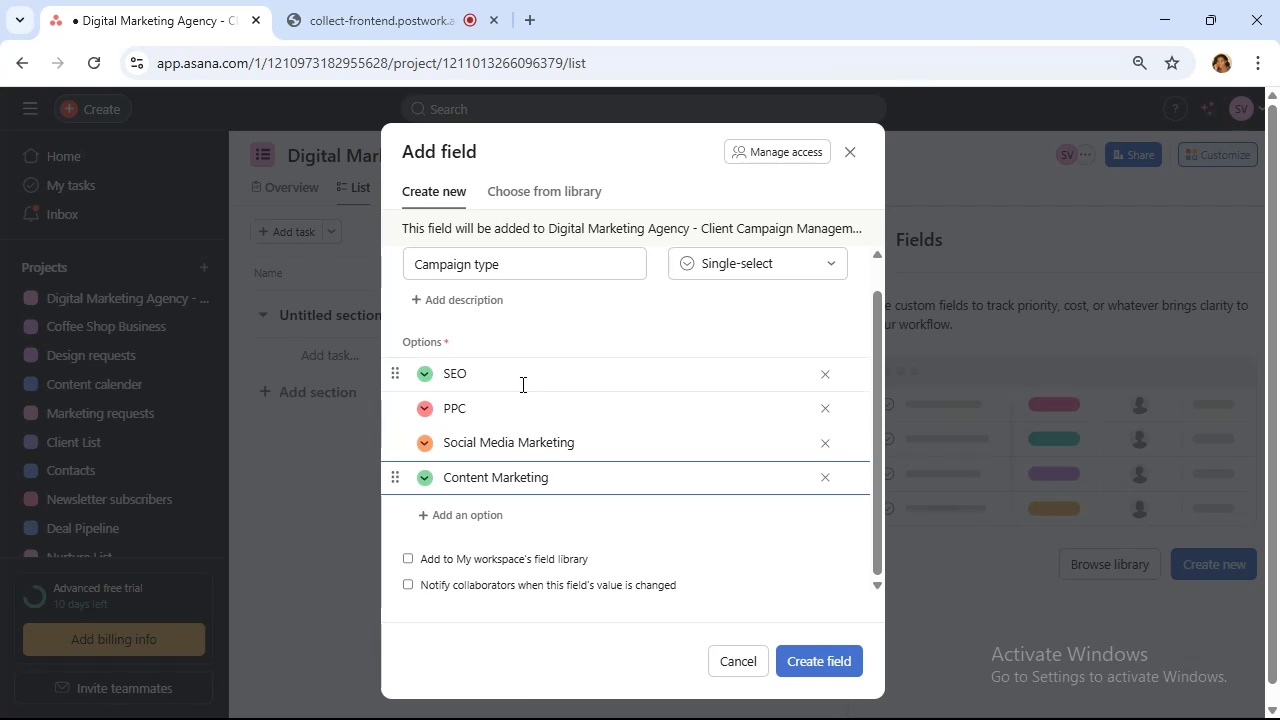 
wait(6.06)
 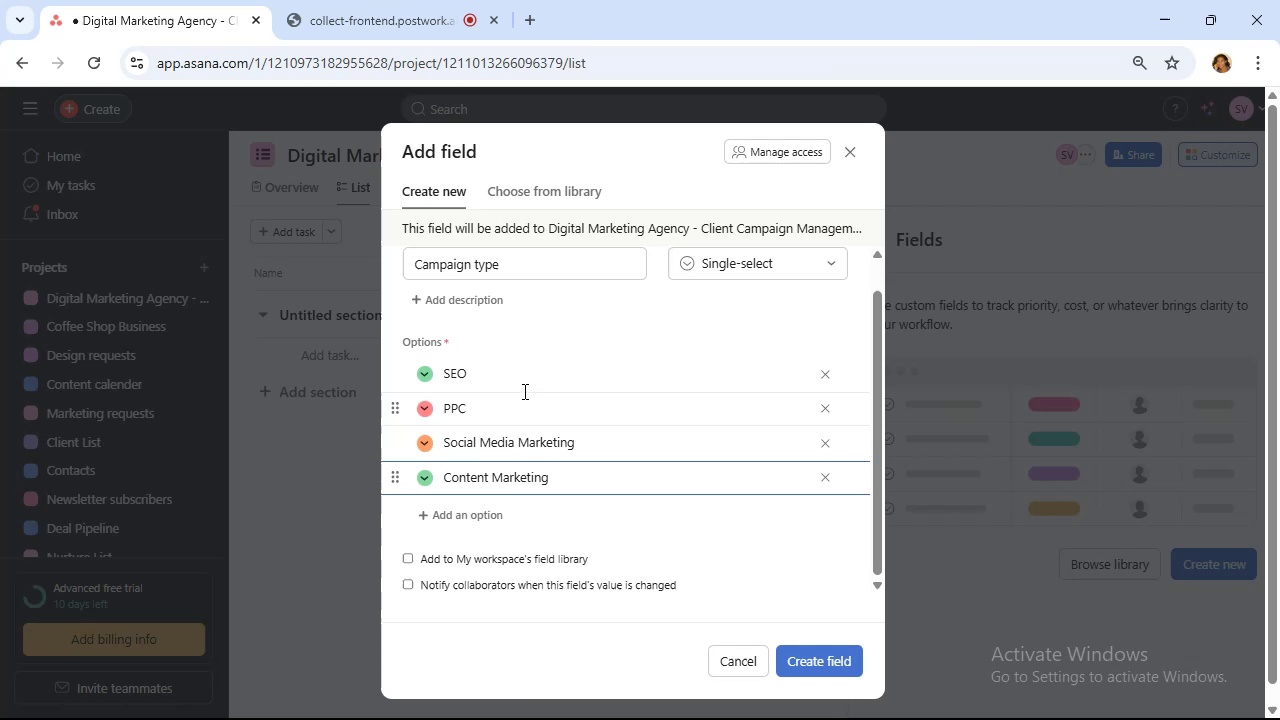 
left_click([481, 519])
 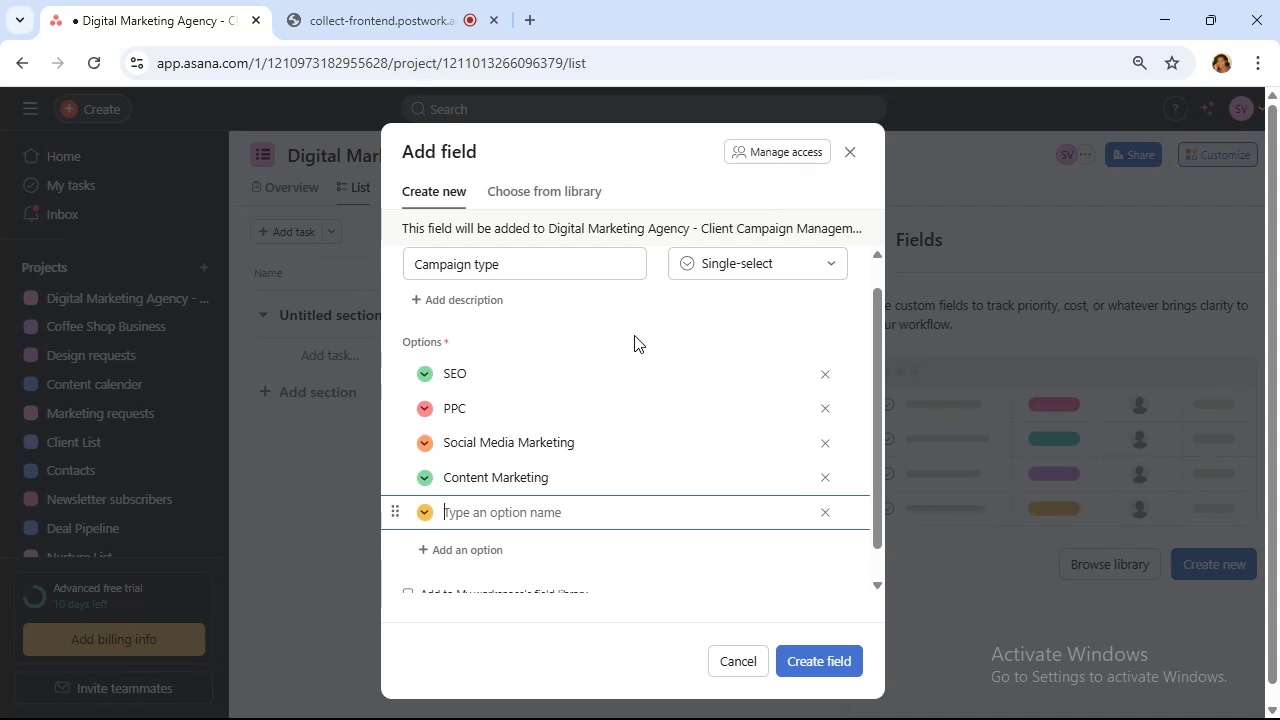 
wait(46.43)
 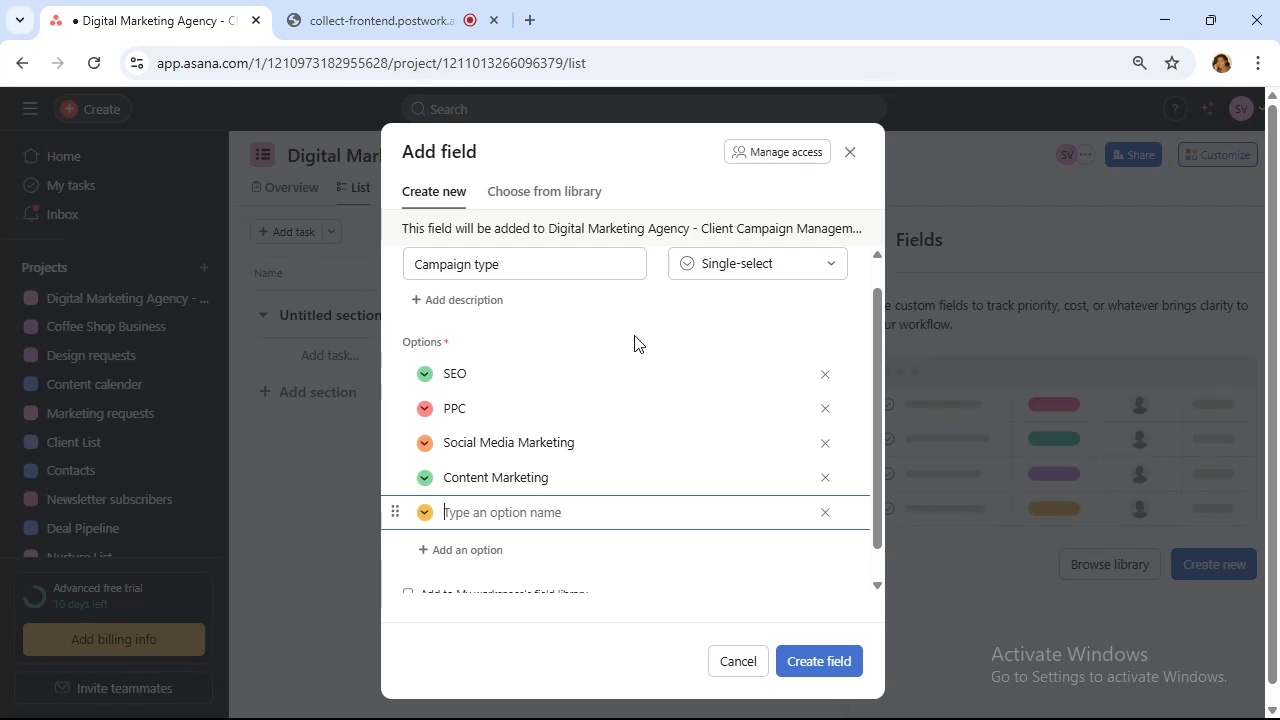 
type(Email Newslettet)
key(Backspace)
type(r)
 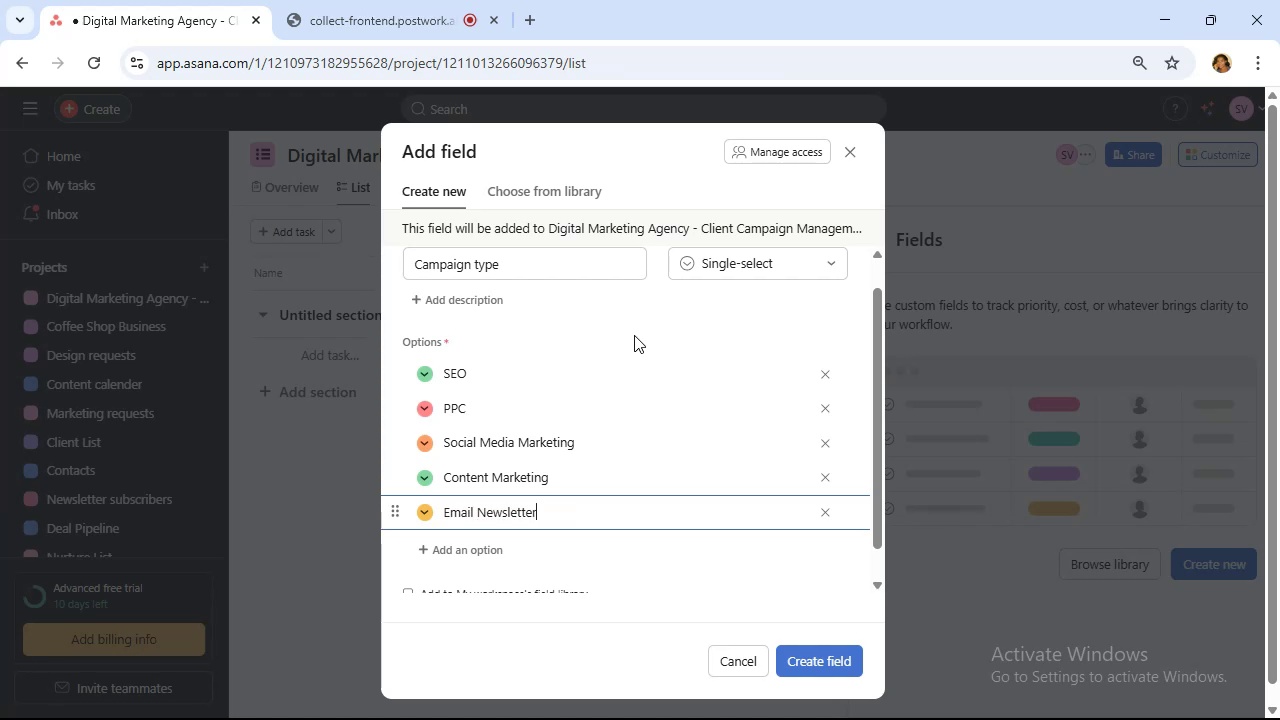 
scroll: coordinate [627, 361], scroll_direction: down, amount: 1.0
 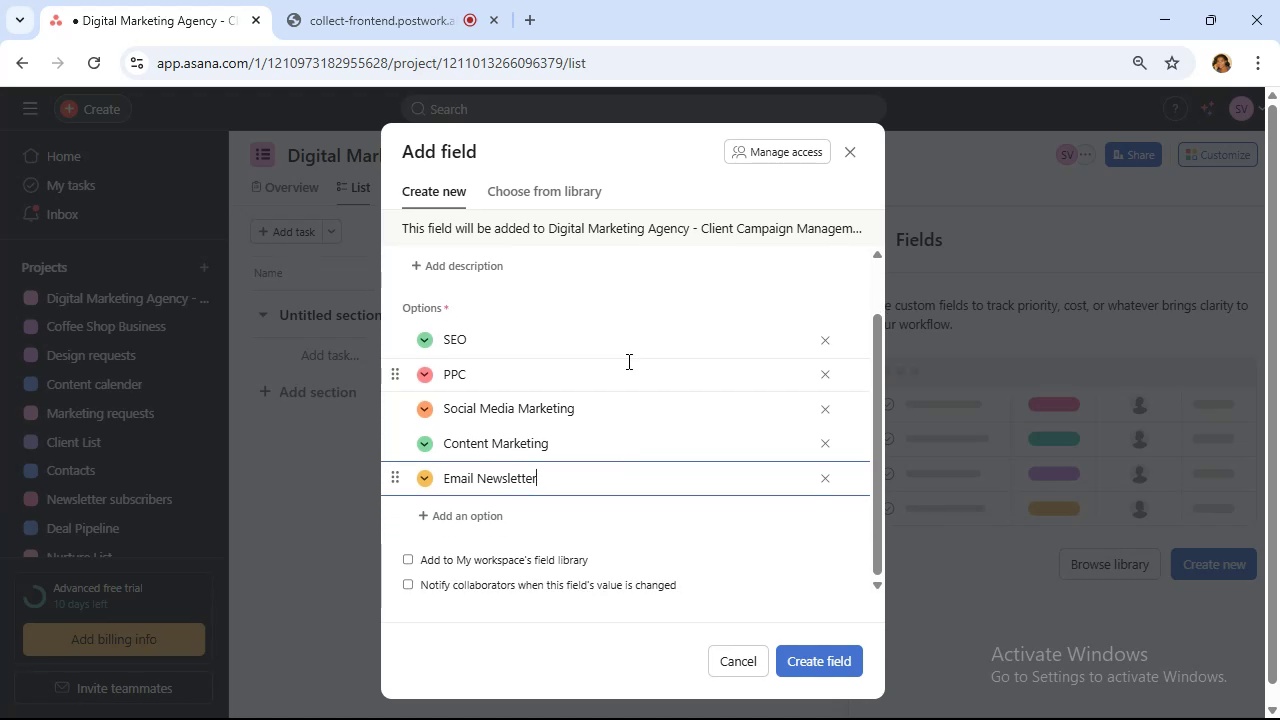 
wait(12.81)
 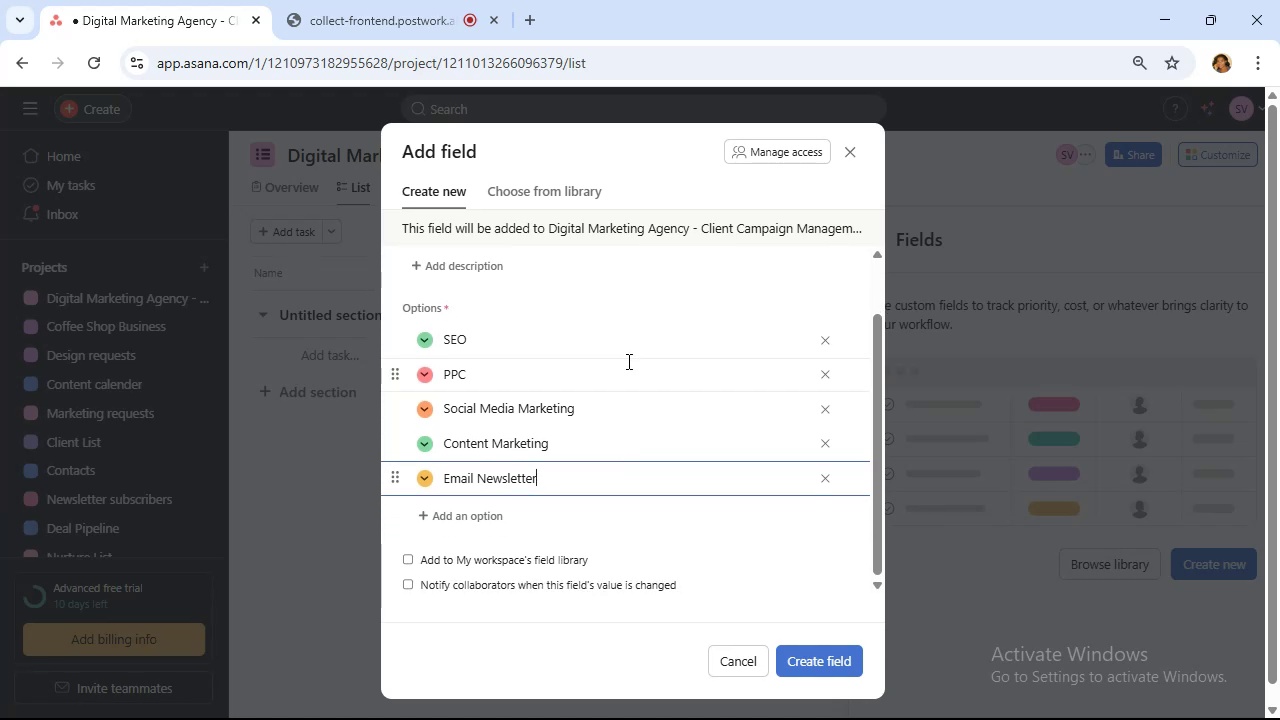 
left_click([807, 657])
 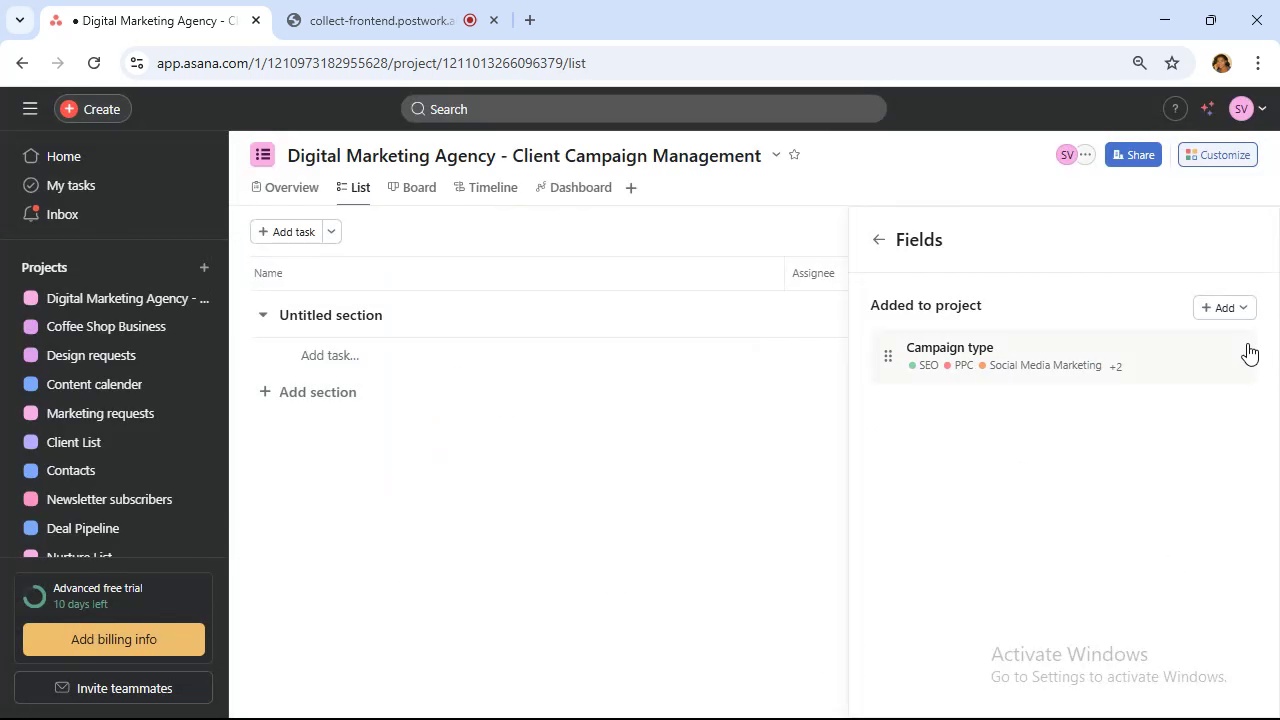 
left_click([1230, 315])
 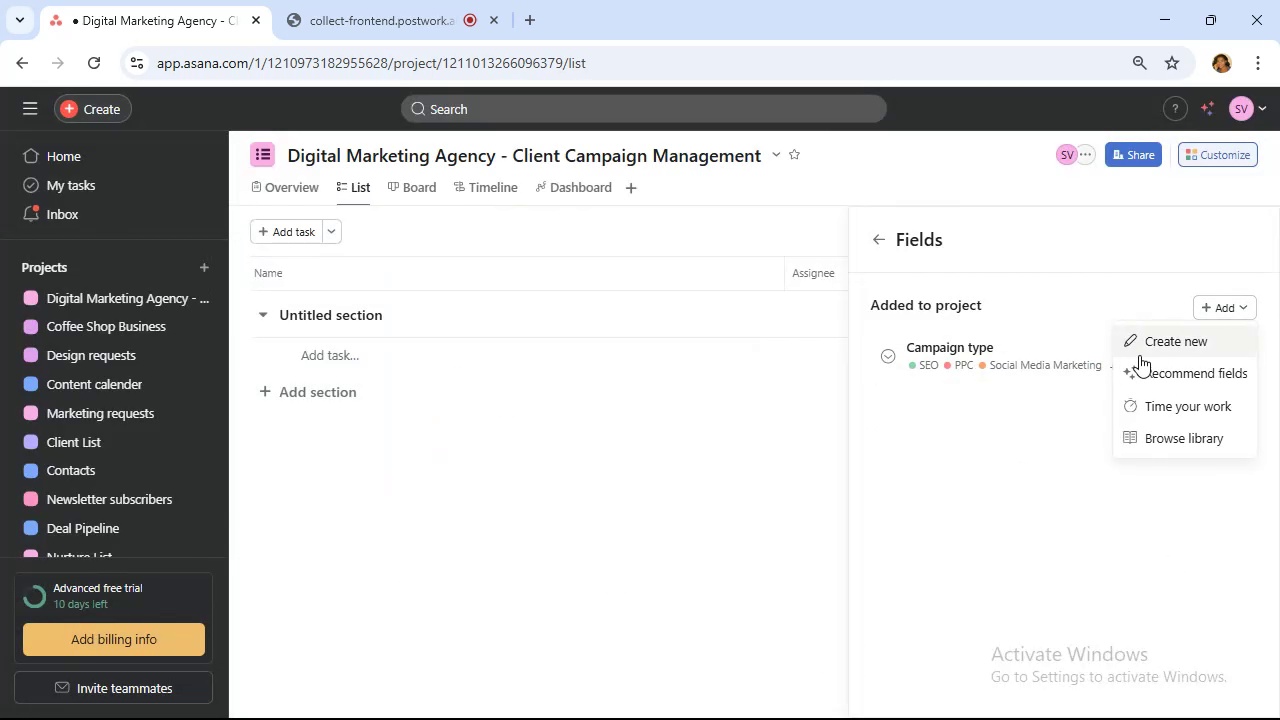 
left_click([1142, 348])
 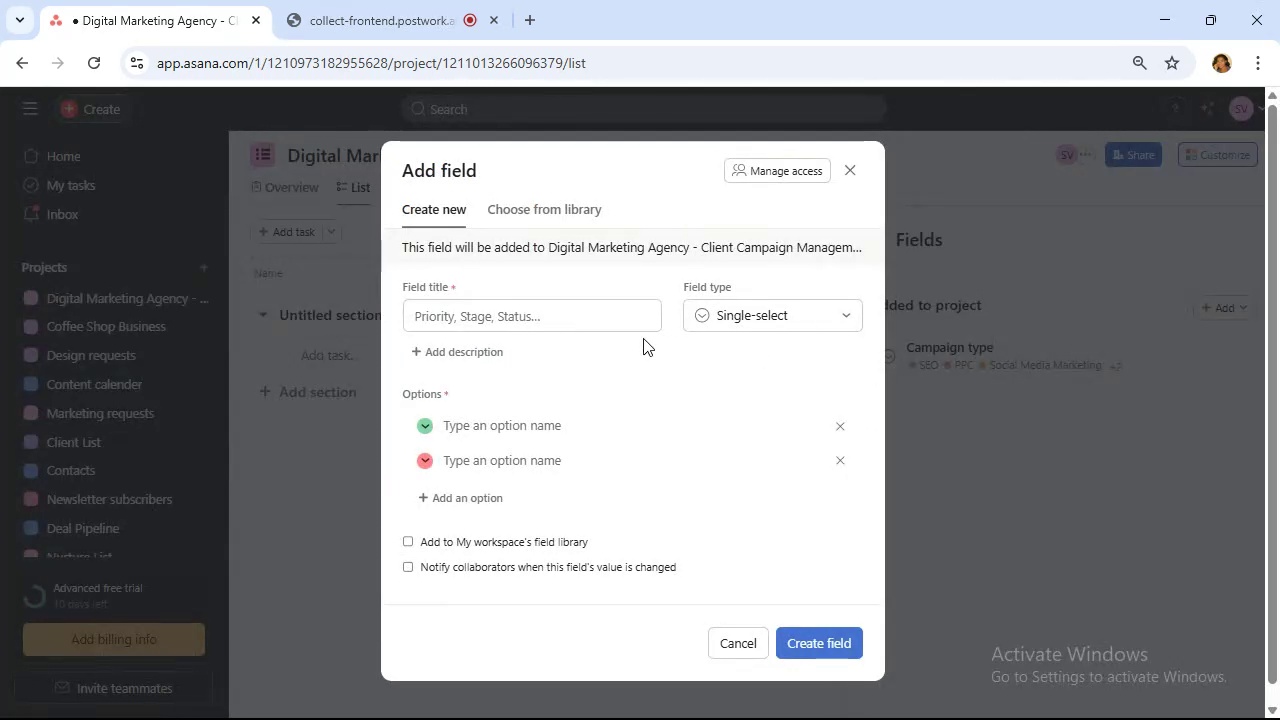 
left_click([506, 287])
 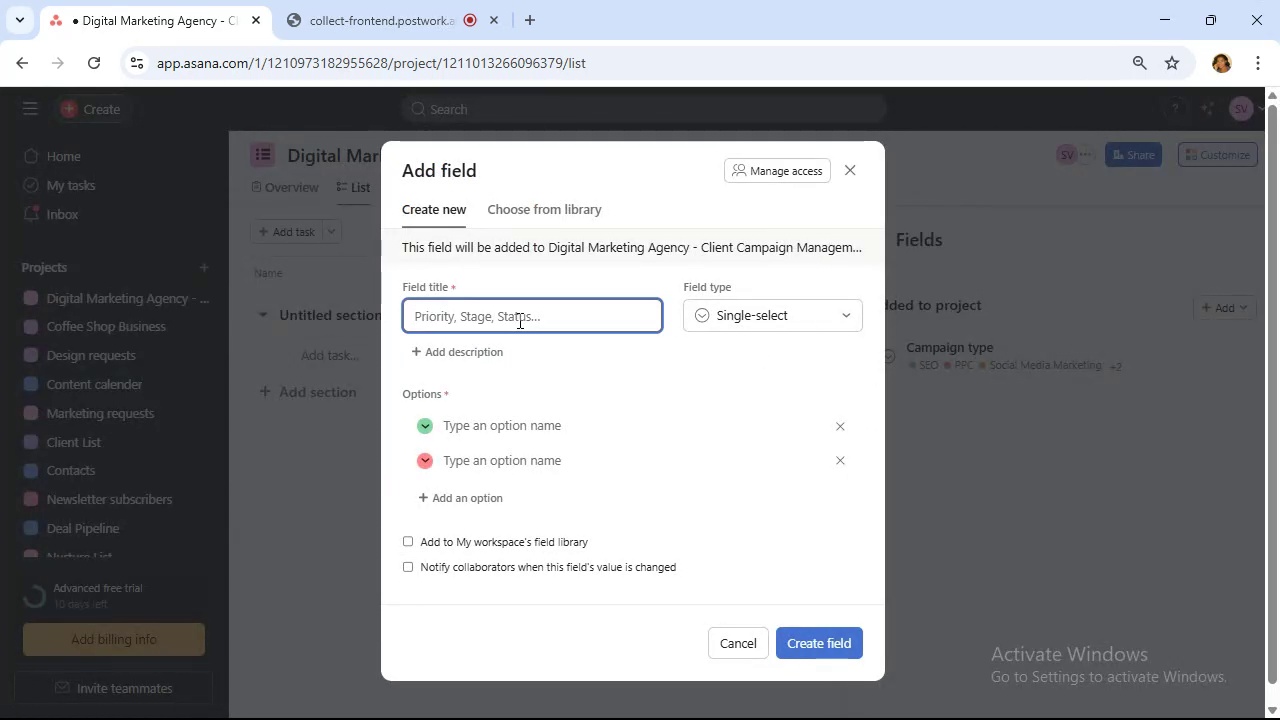 
type(Priority)
 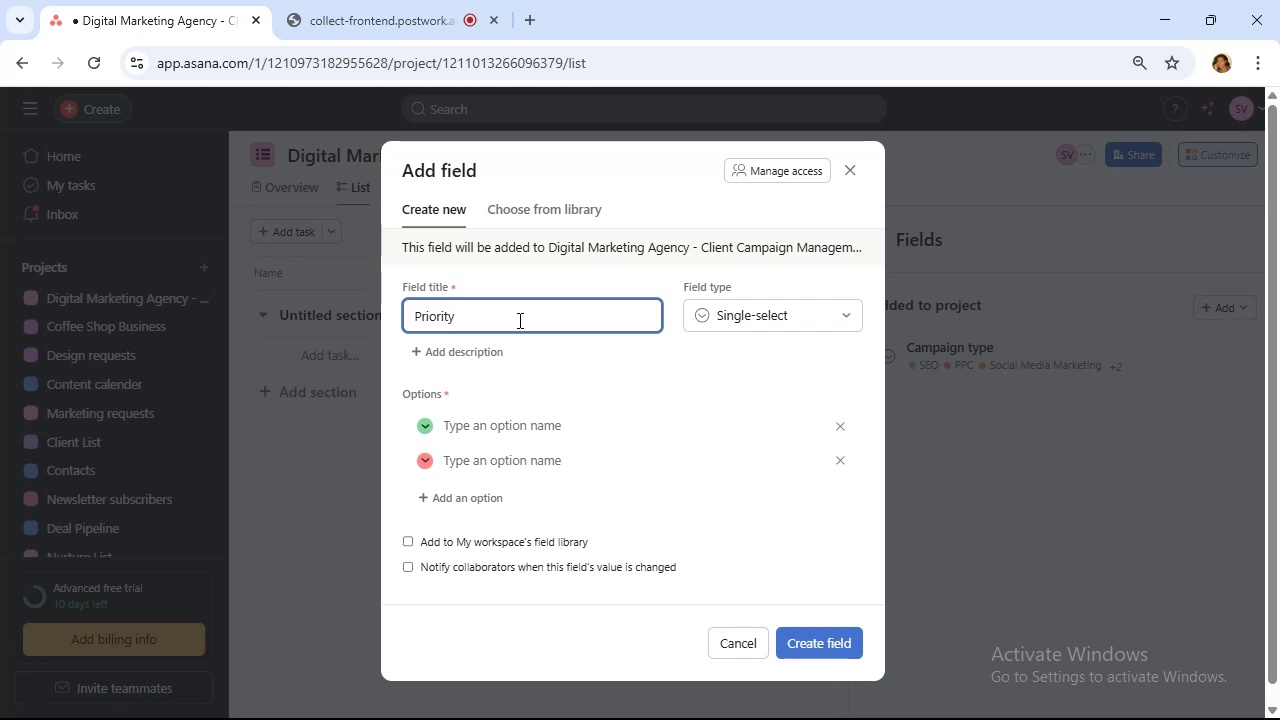 
left_click([533, 429])
 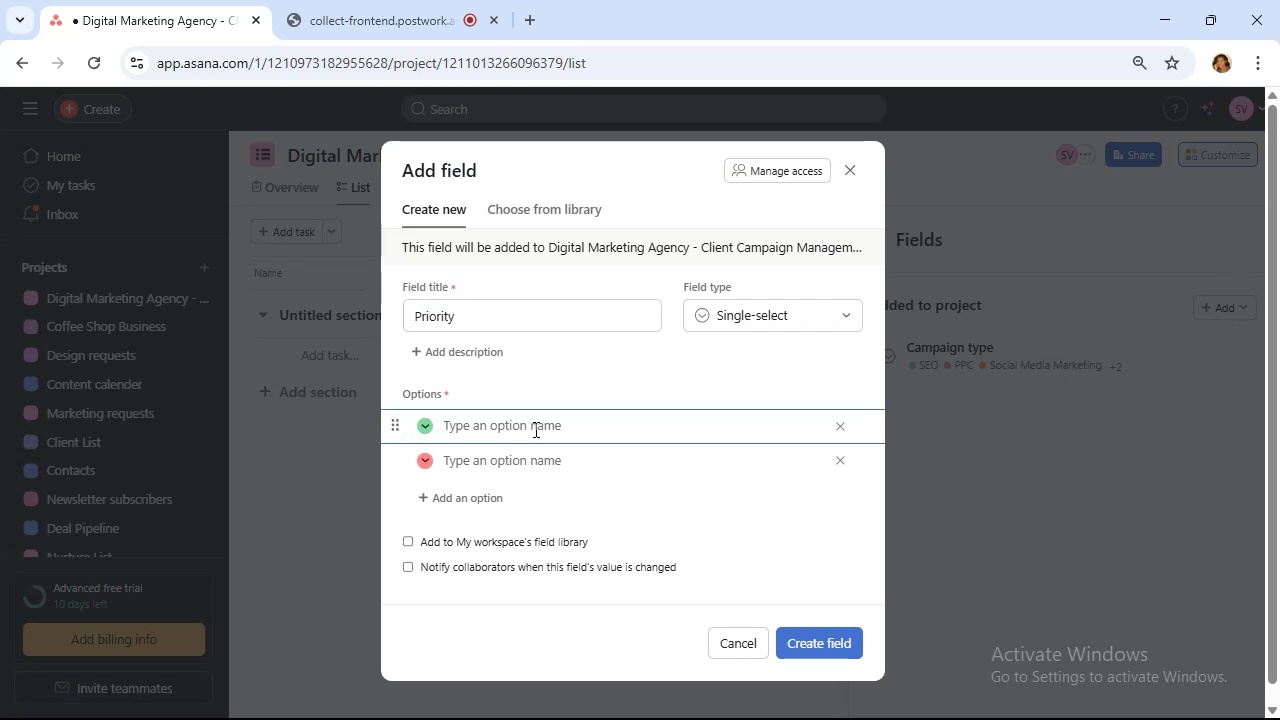 
type(High)
 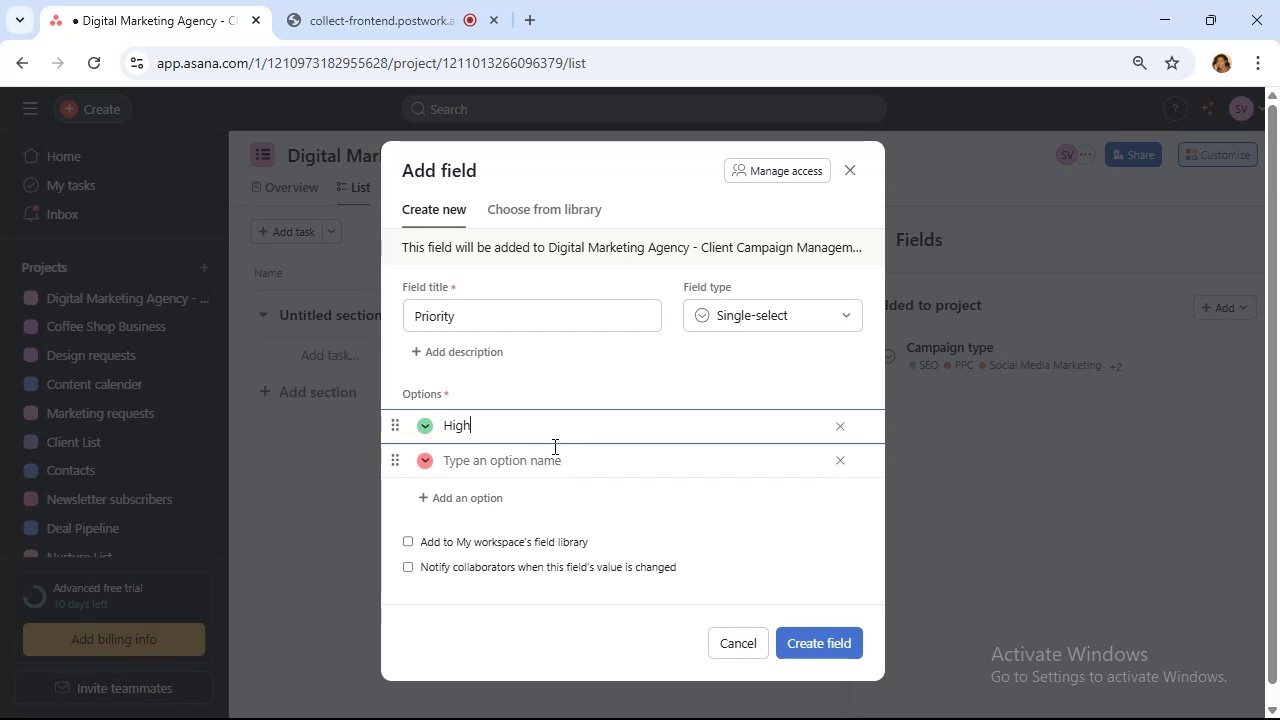 
left_click([552, 461])
 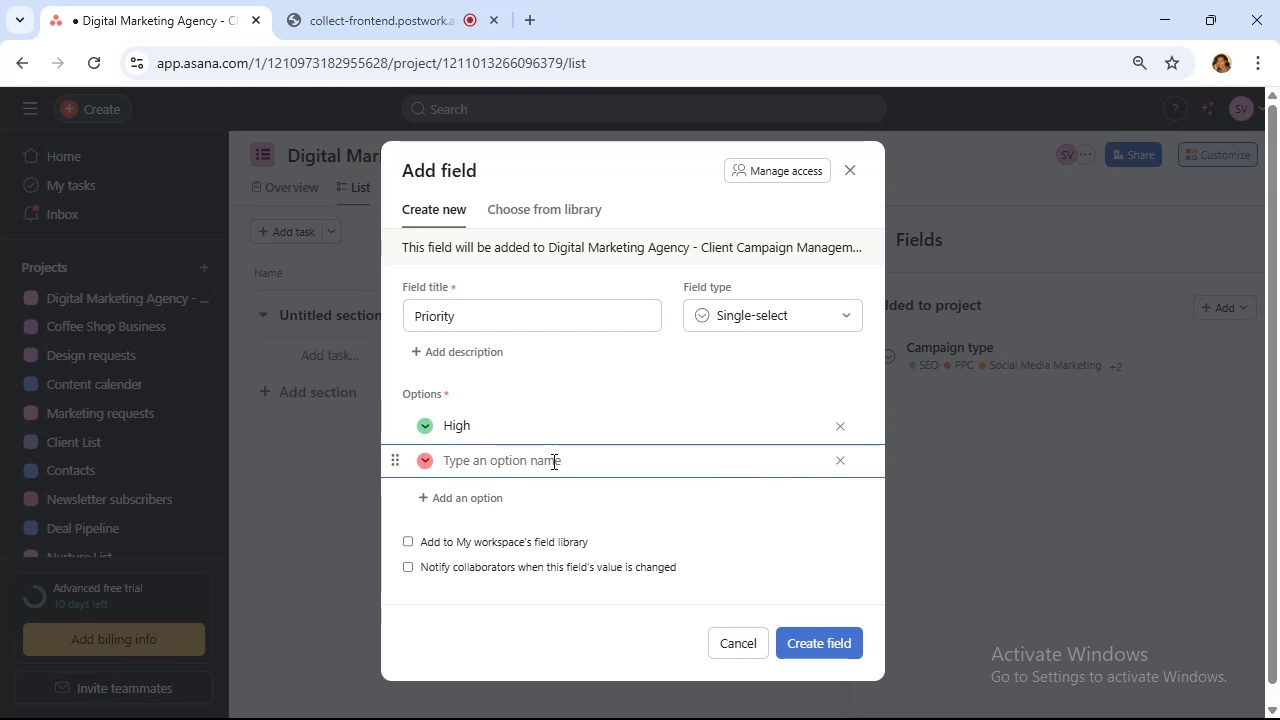 
type(Medium)
 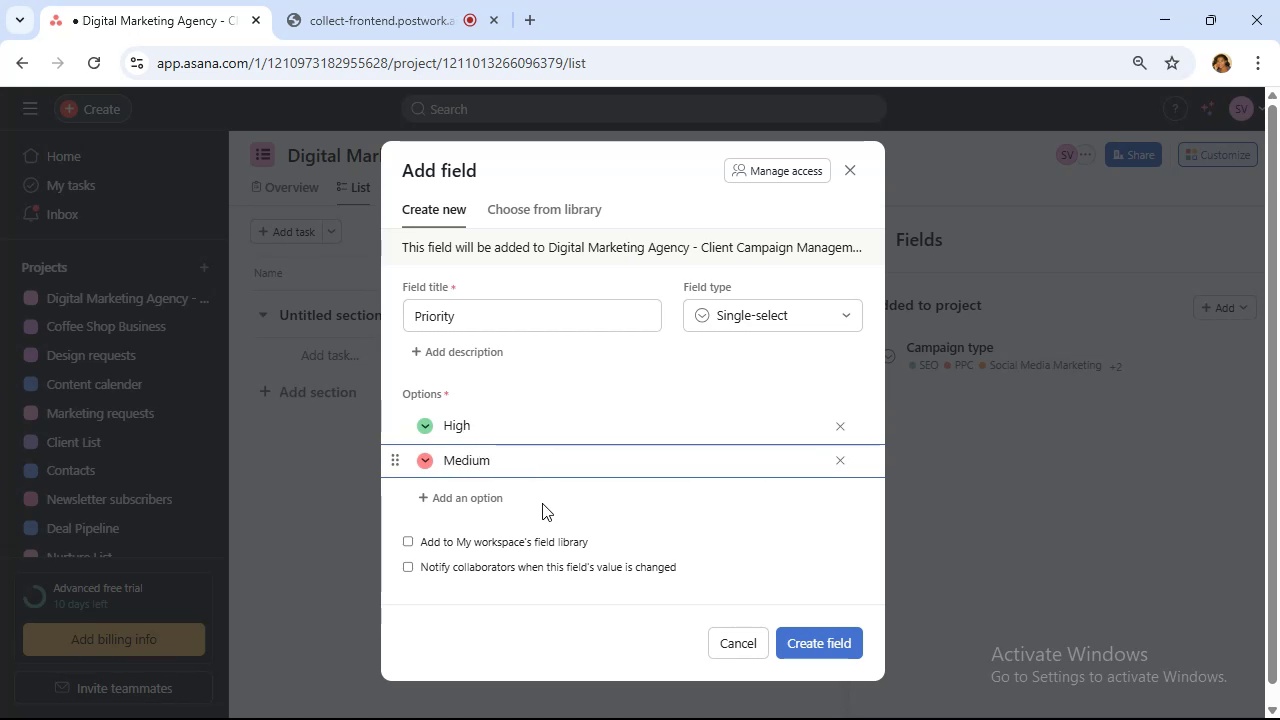 
left_click([507, 505])
 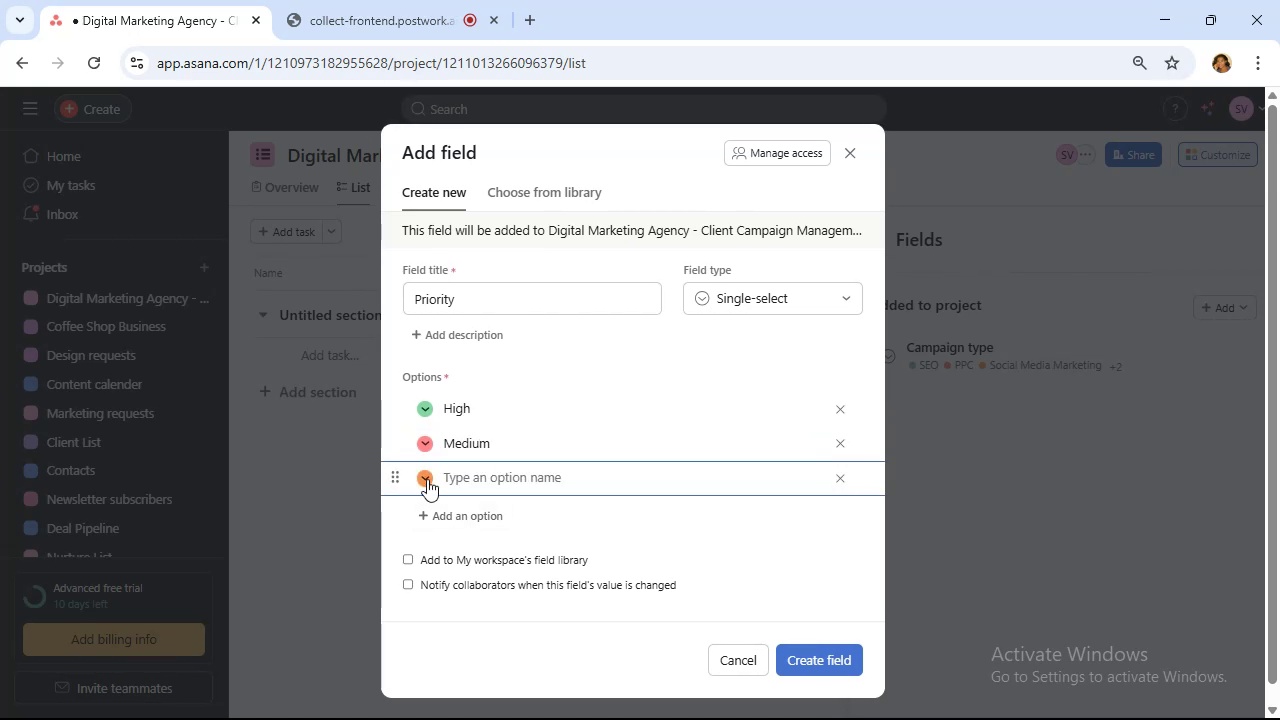 
left_click([427, 478])
 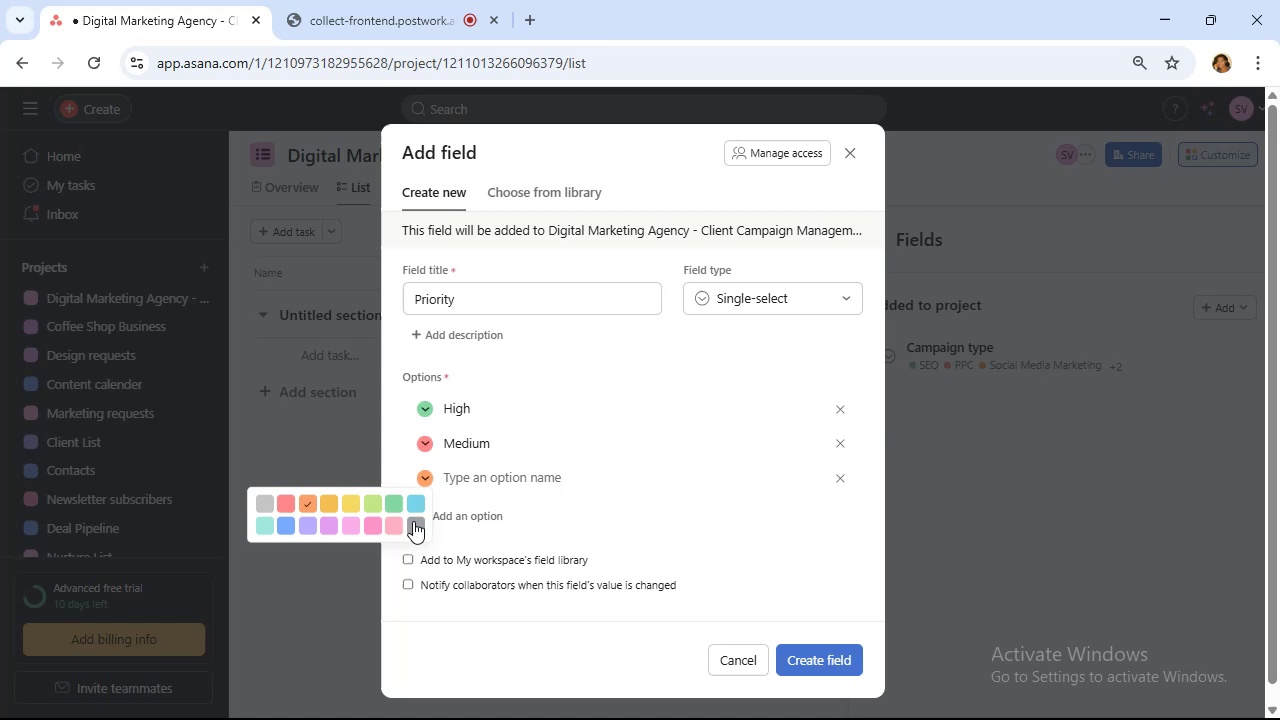 
left_click([413, 521])
 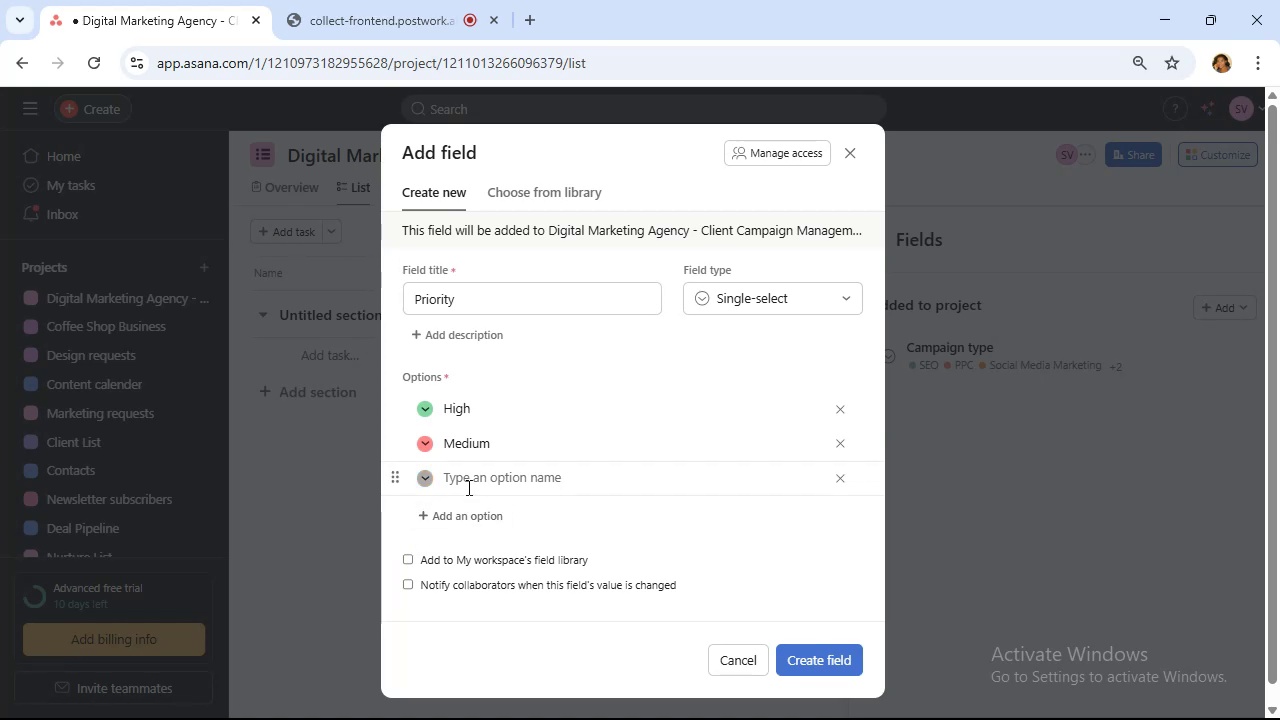 
left_click([473, 478])
 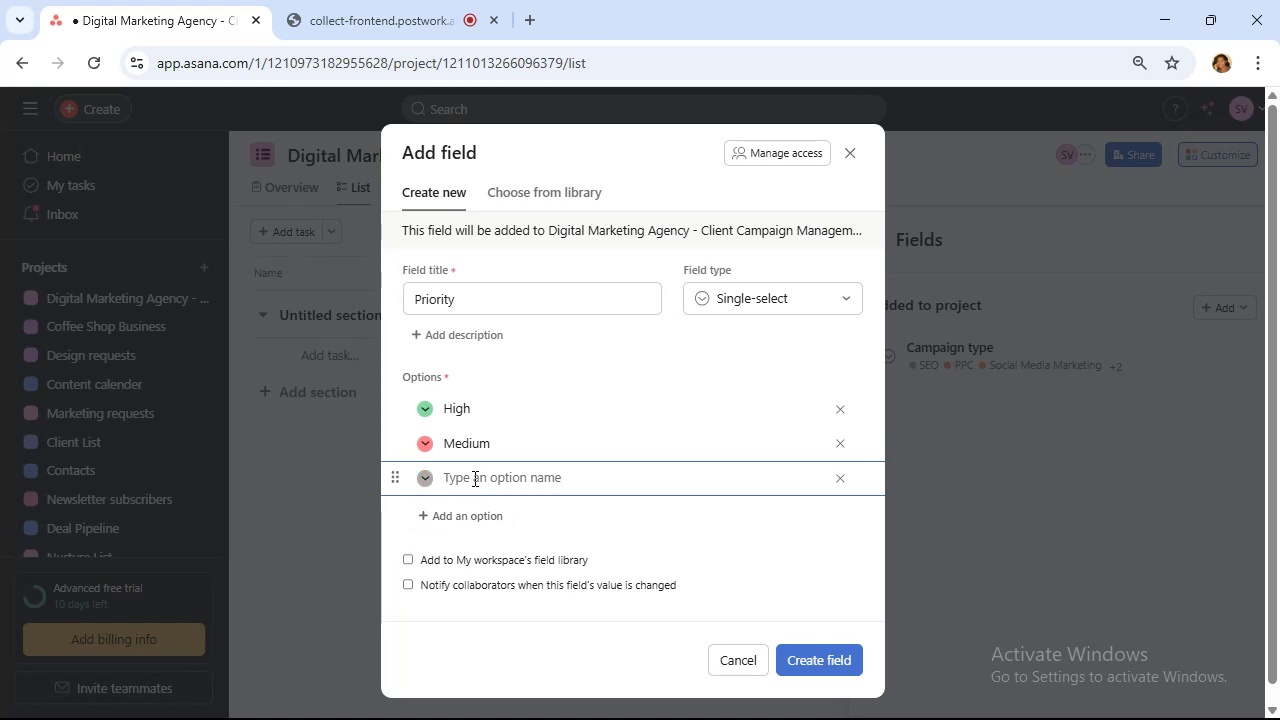 
type(Low)
 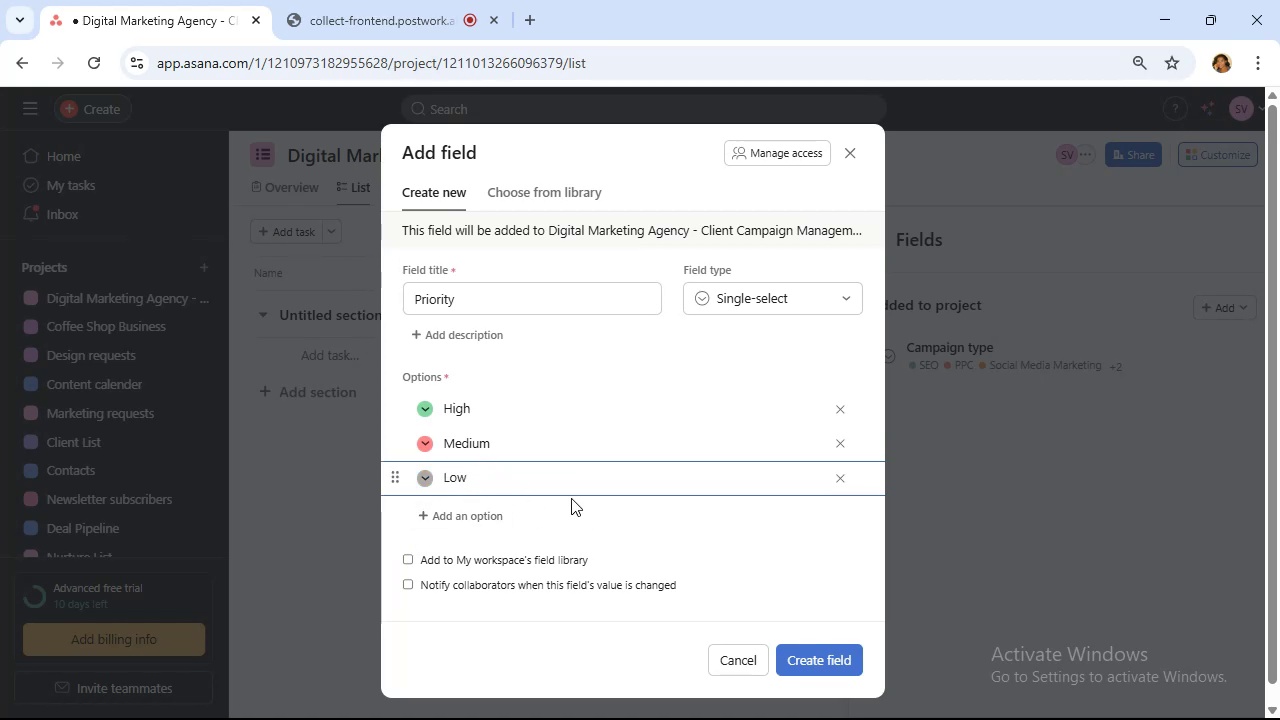 
wait(7.15)
 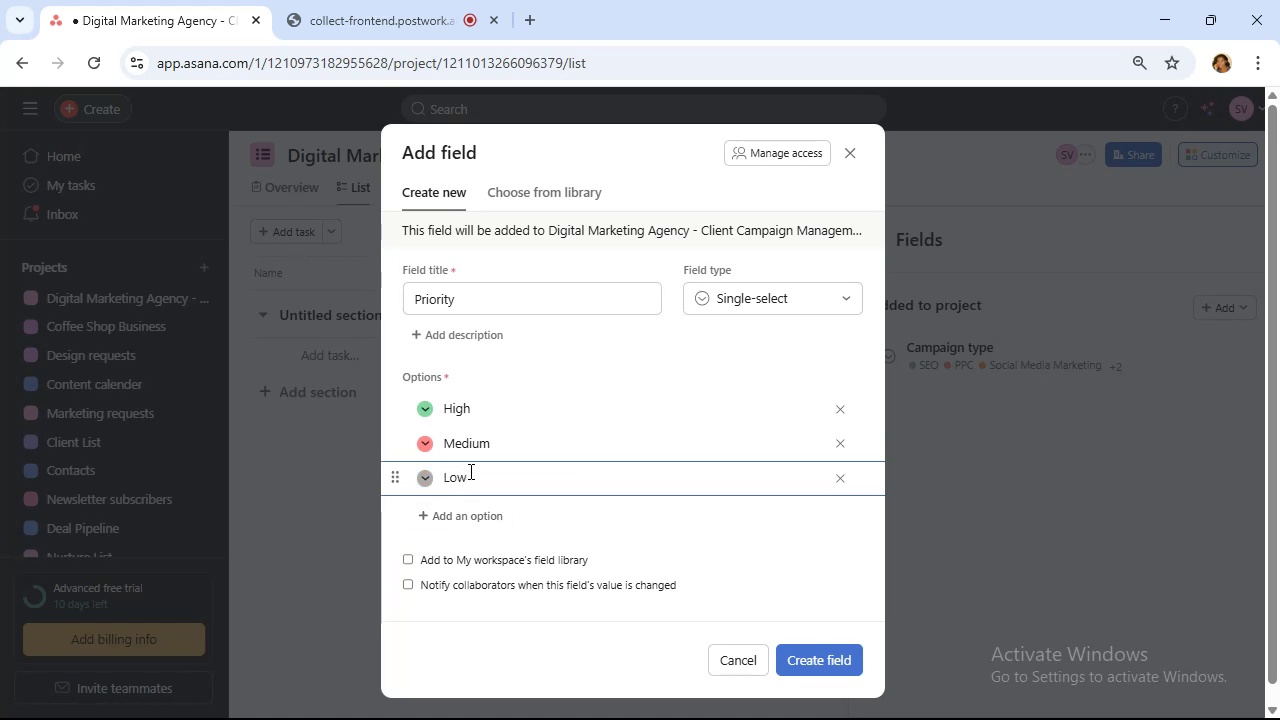 
left_click([804, 662])
 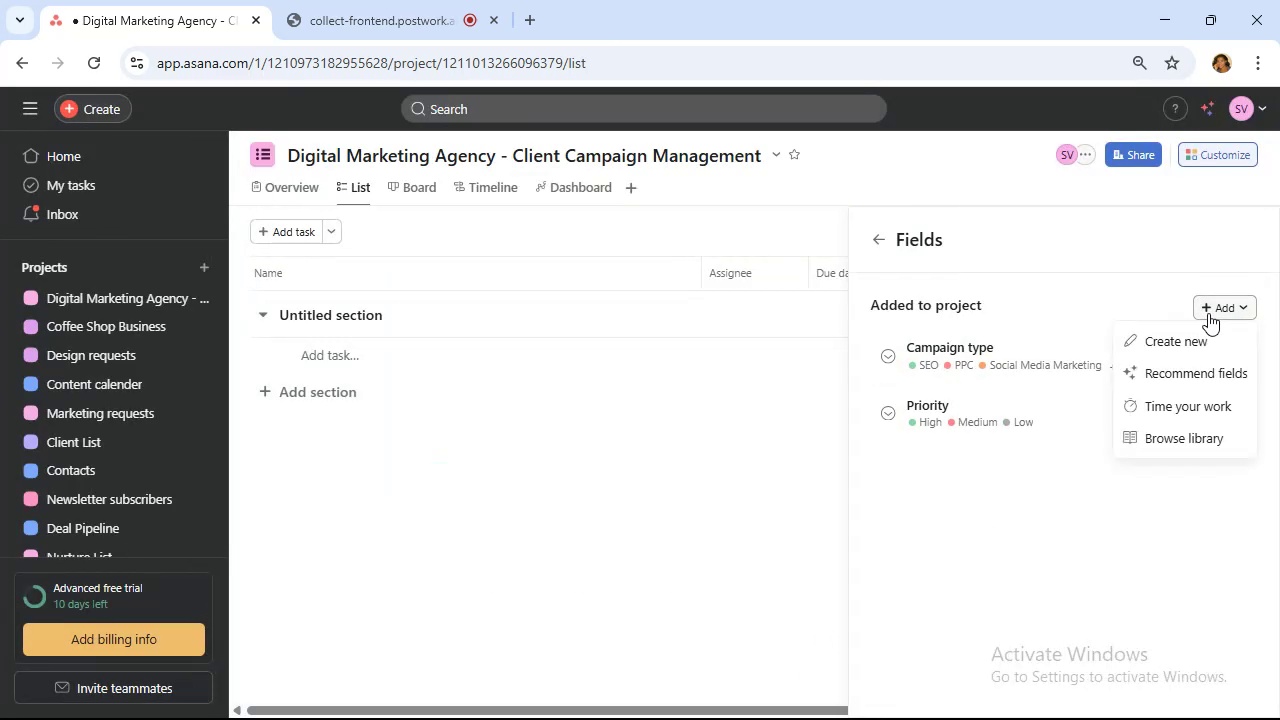 
left_click([1202, 370])
 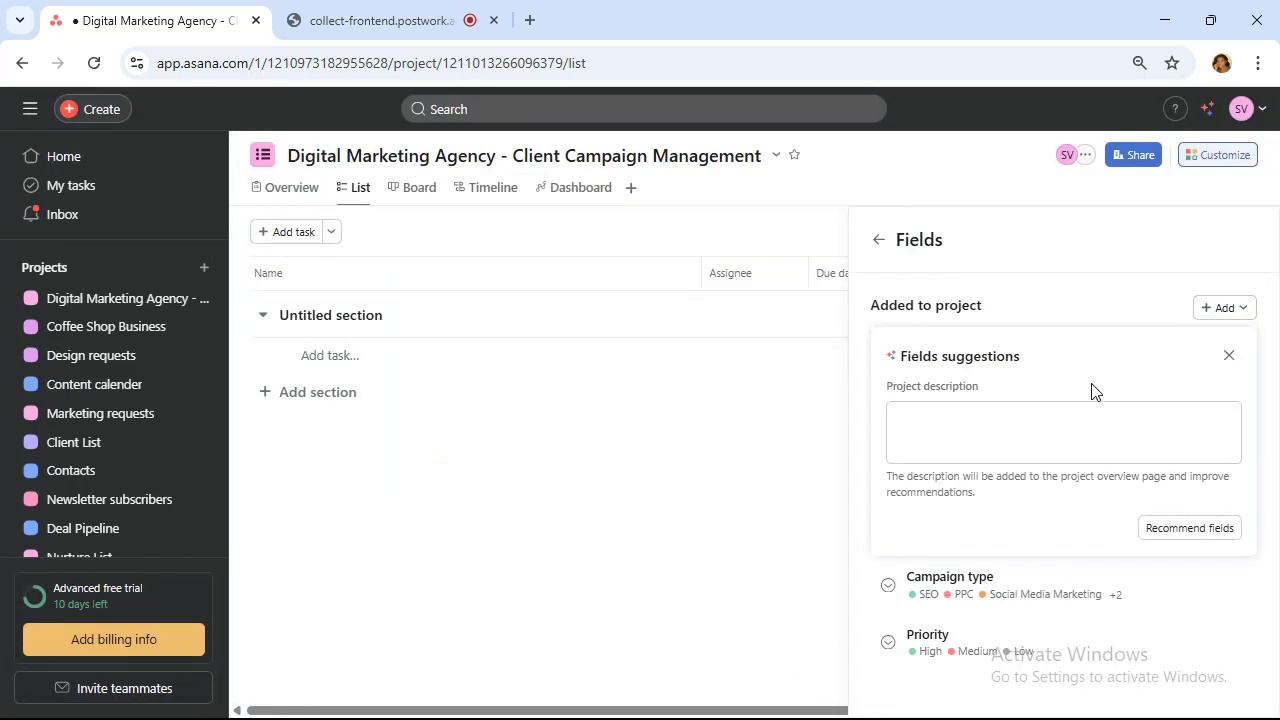 
wait(6.79)
 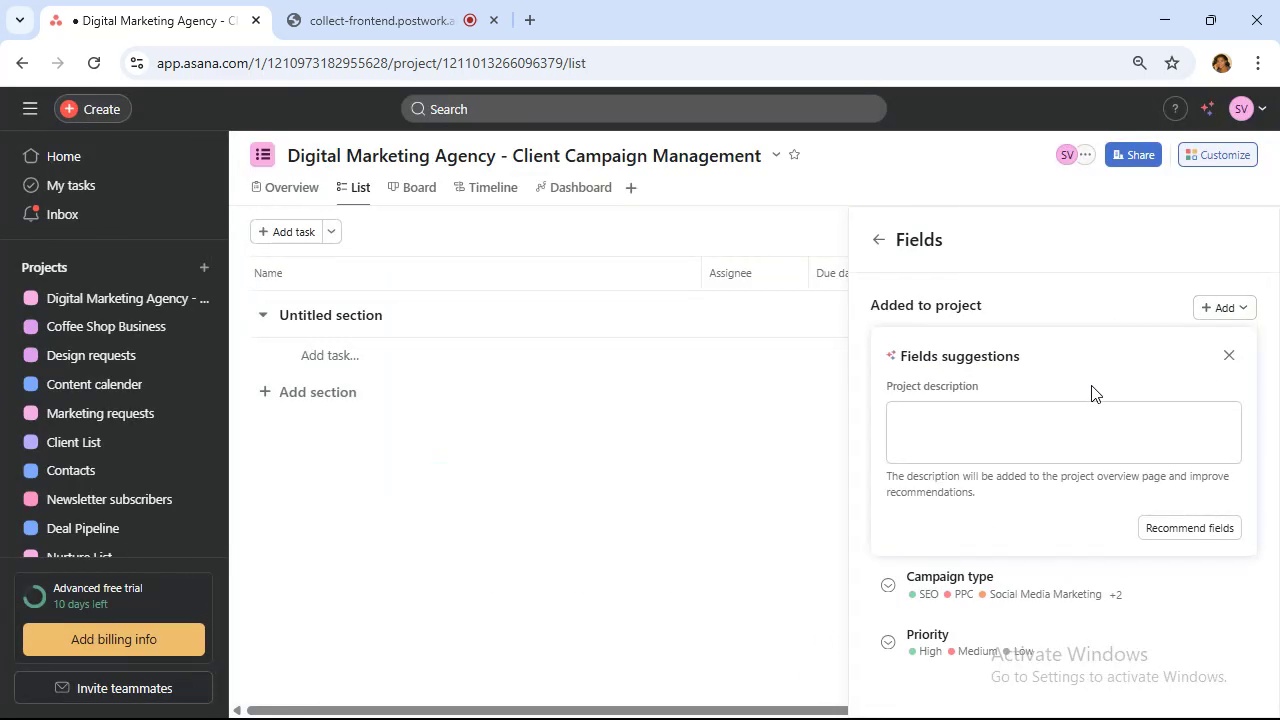 
left_click([1016, 443])
 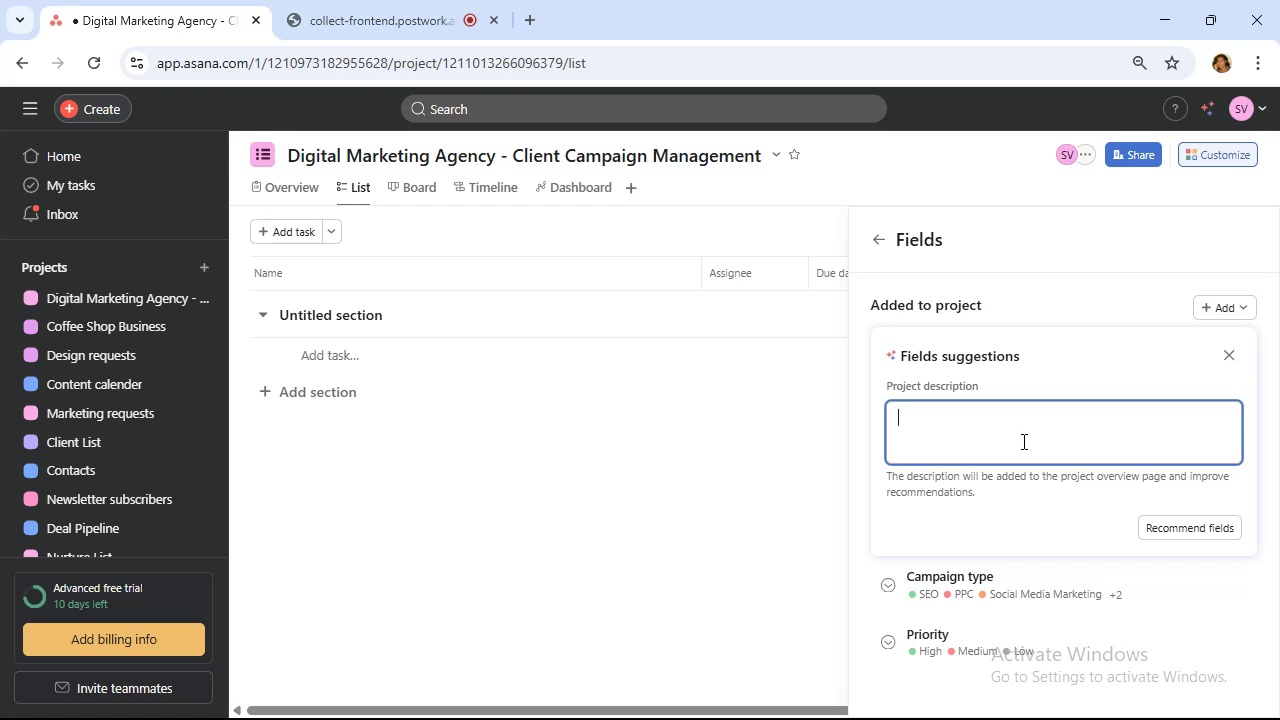 
wait(23.36)
 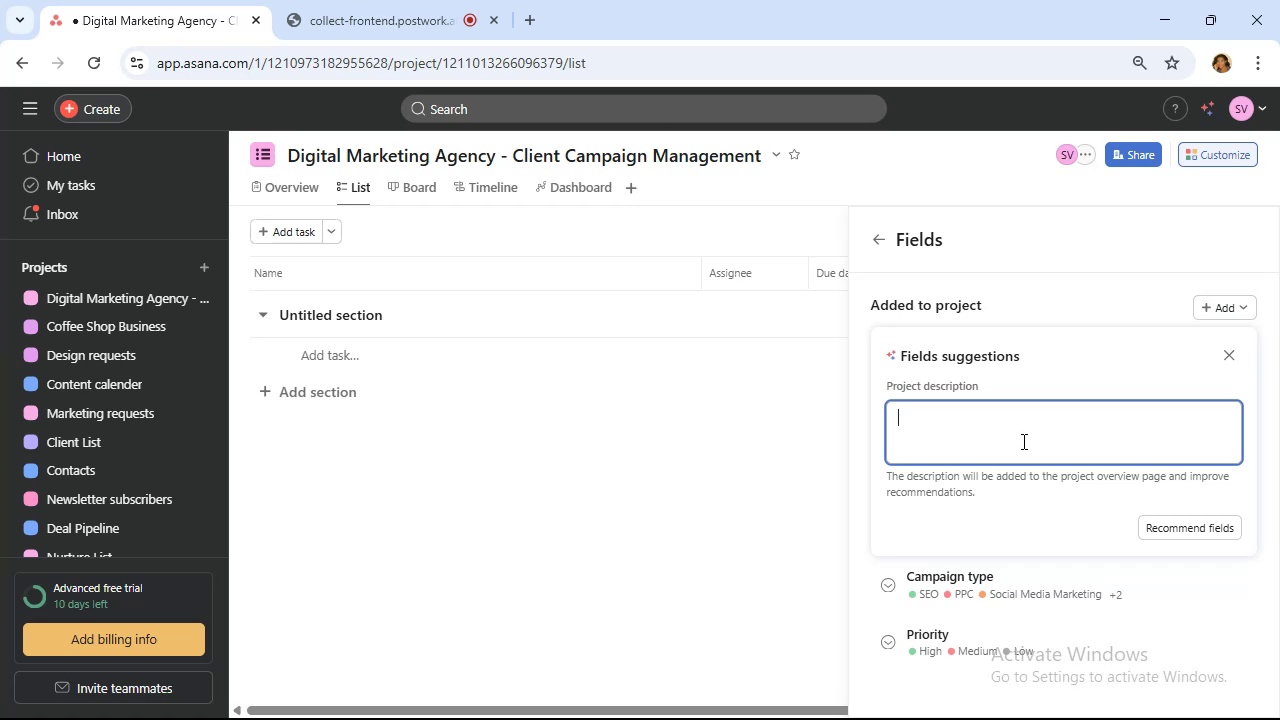 
type(digital marketing agency specializing in seo, ppc, and campaigns for clients)
 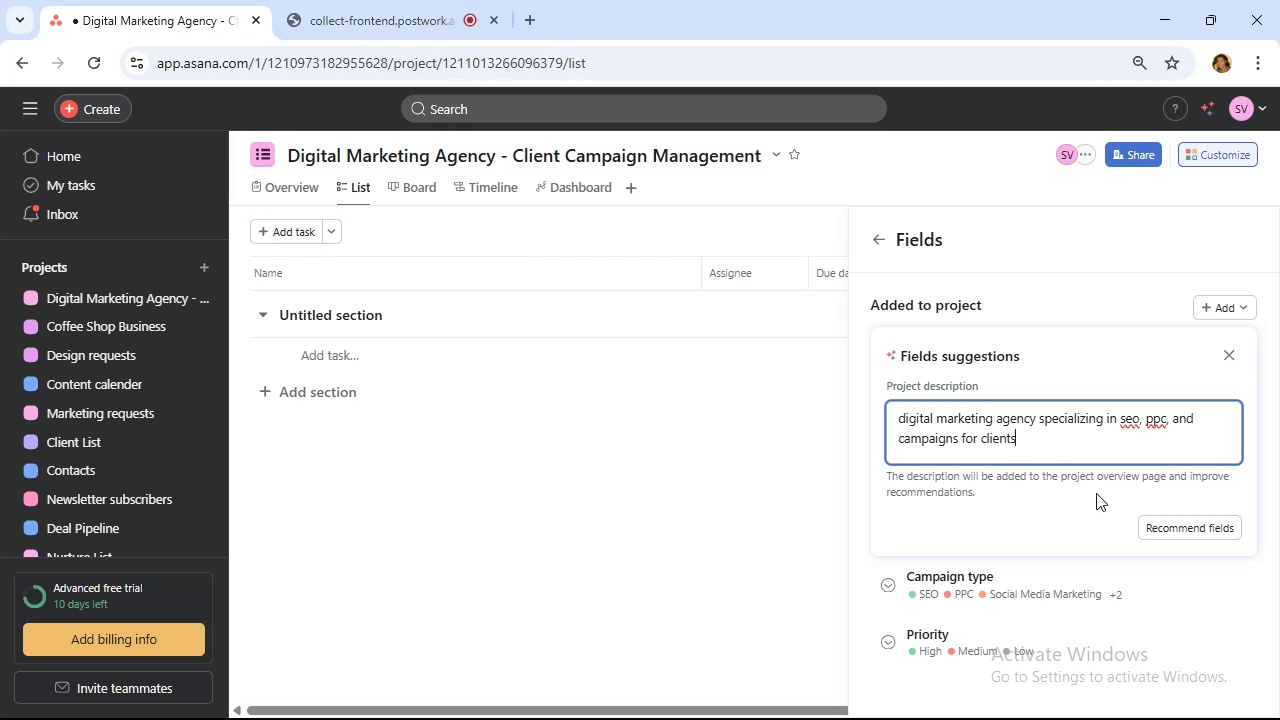 
left_click([1146, 525])
 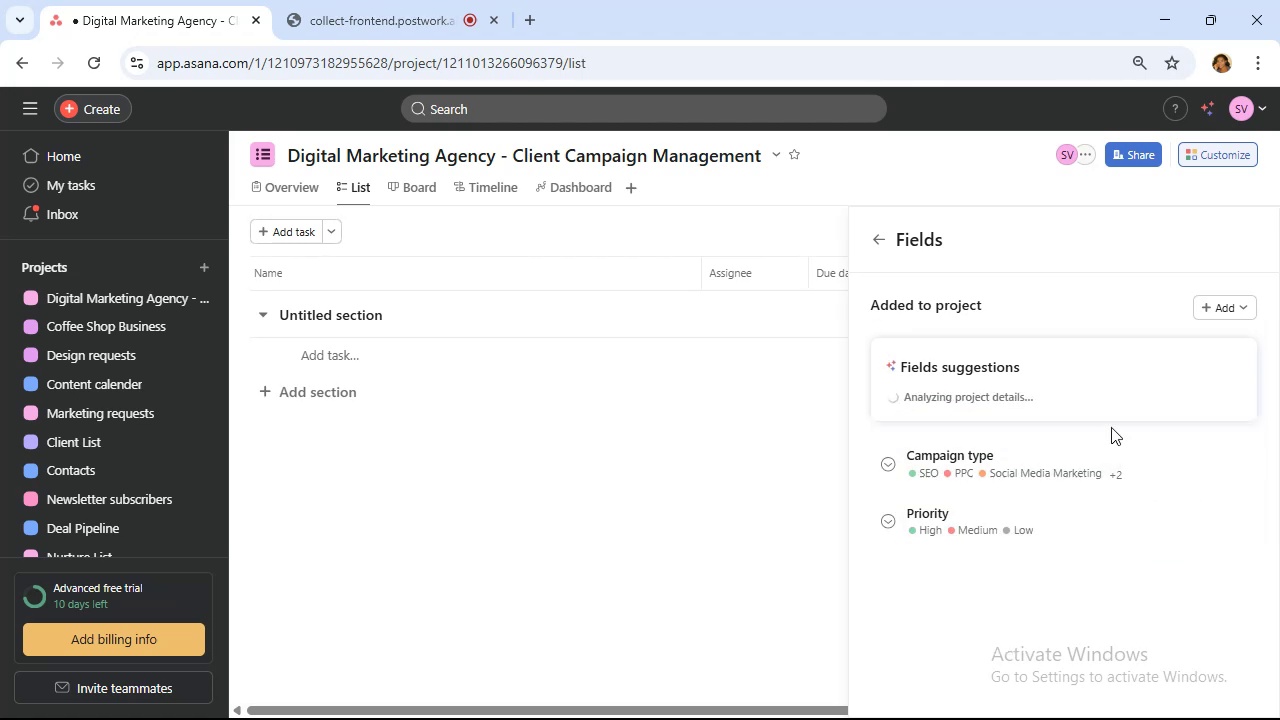 
mouse_move([1076, 392])
 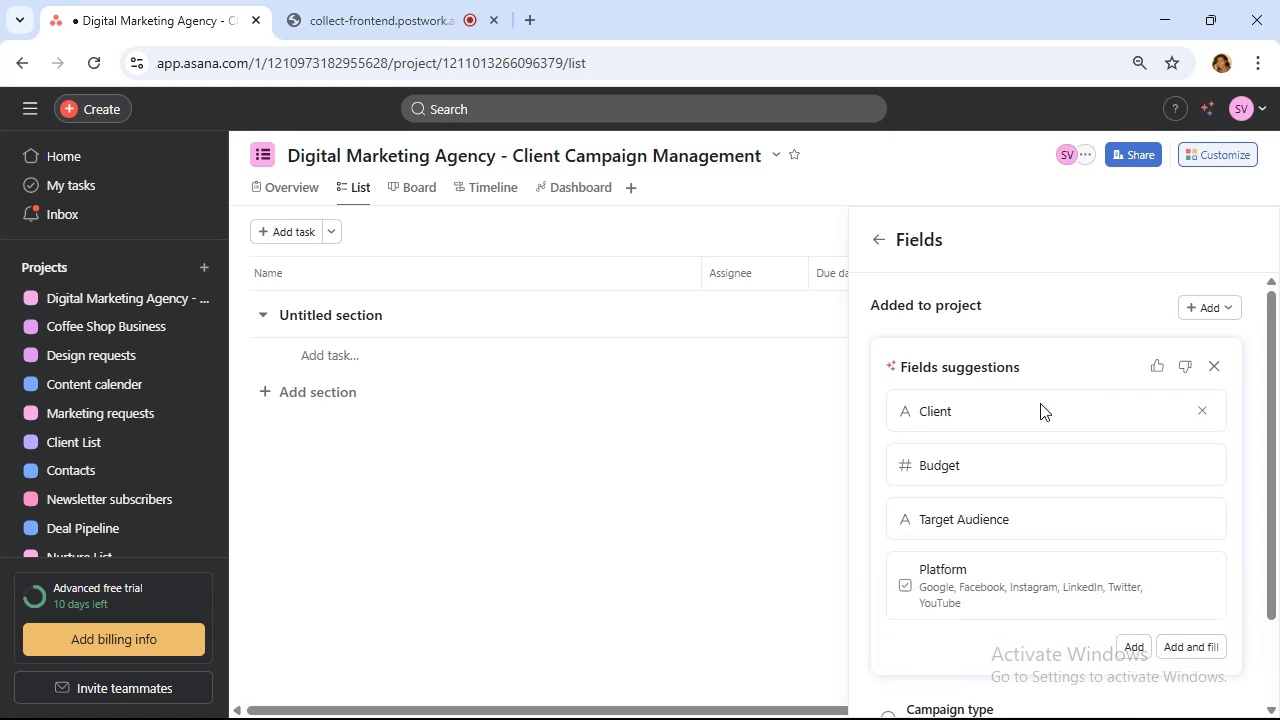 
scroll: coordinate [1040, 403], scroll_direction: down, amount: 2.0
 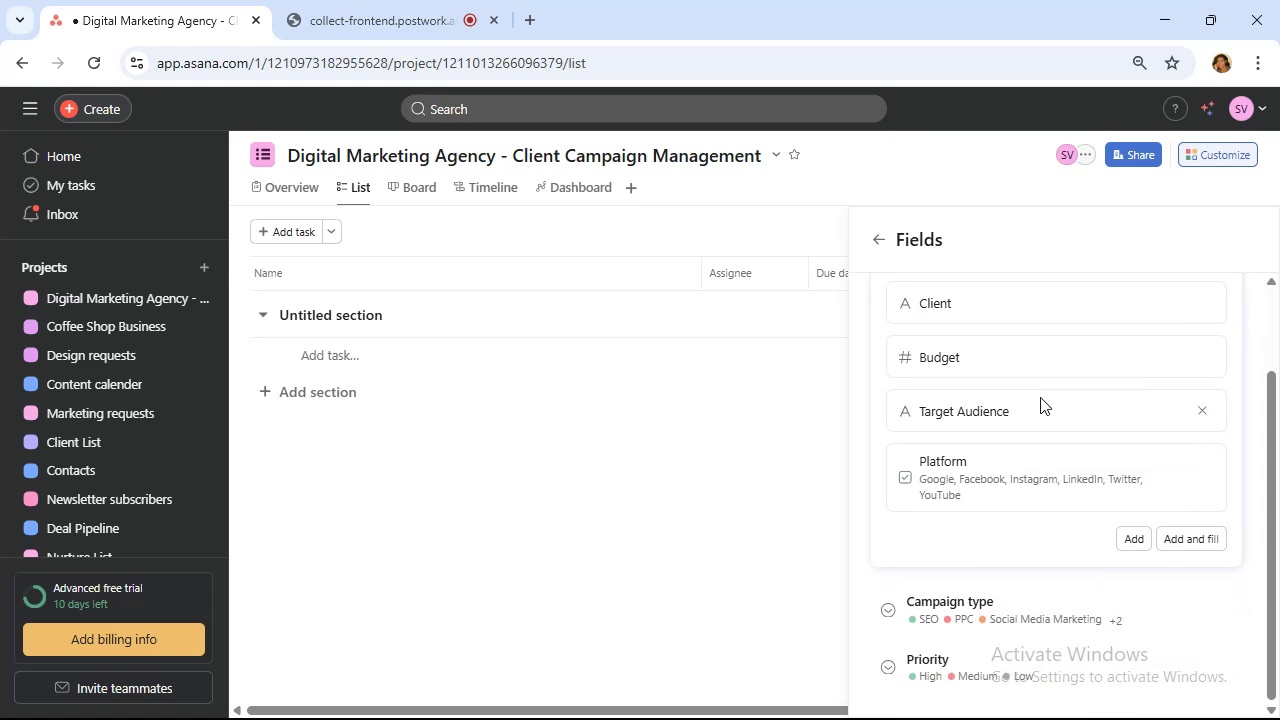 
wait(8.89)
 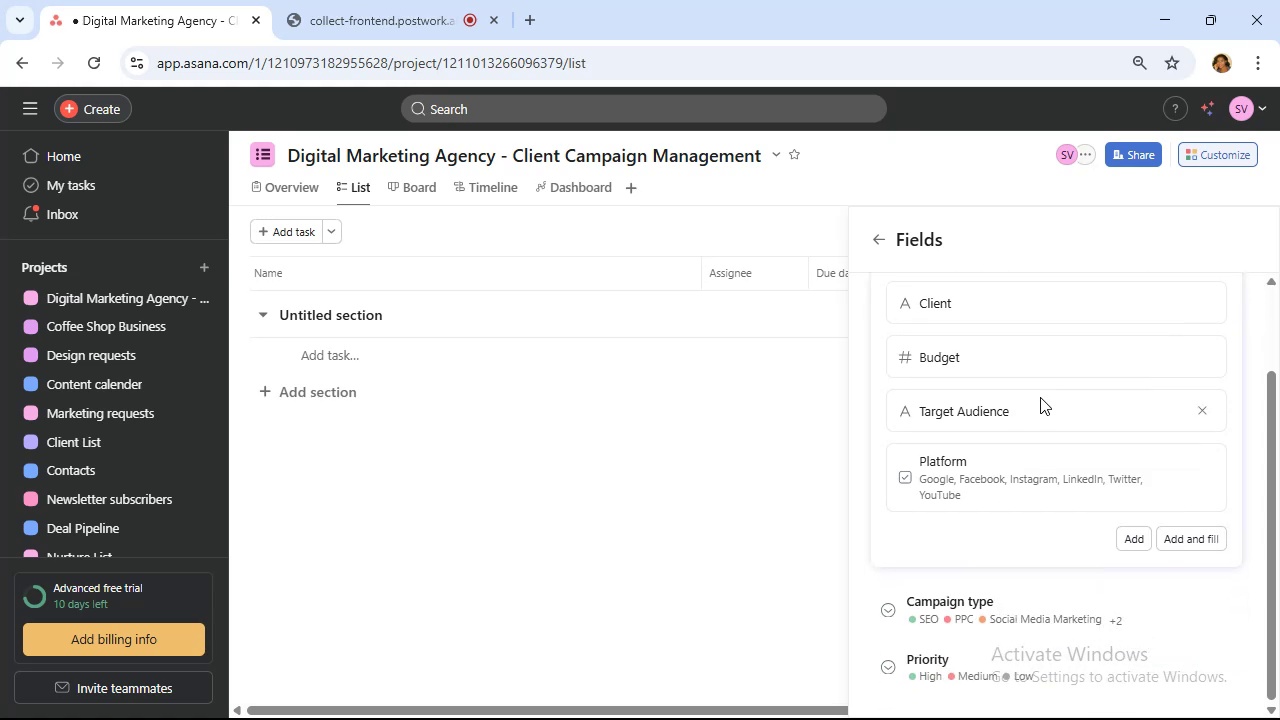 
scroll: coordinate [1040, 386], scroll_direction: up, amount: 1.0
 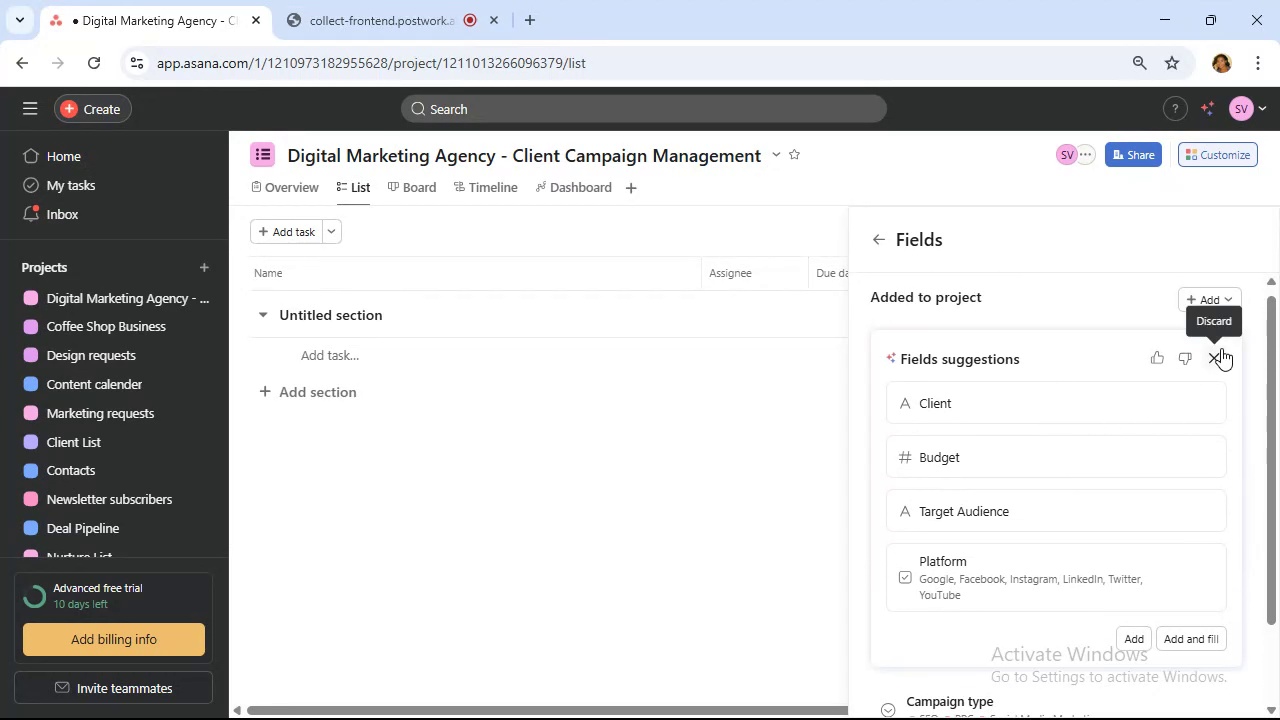 
wait(7.07)
 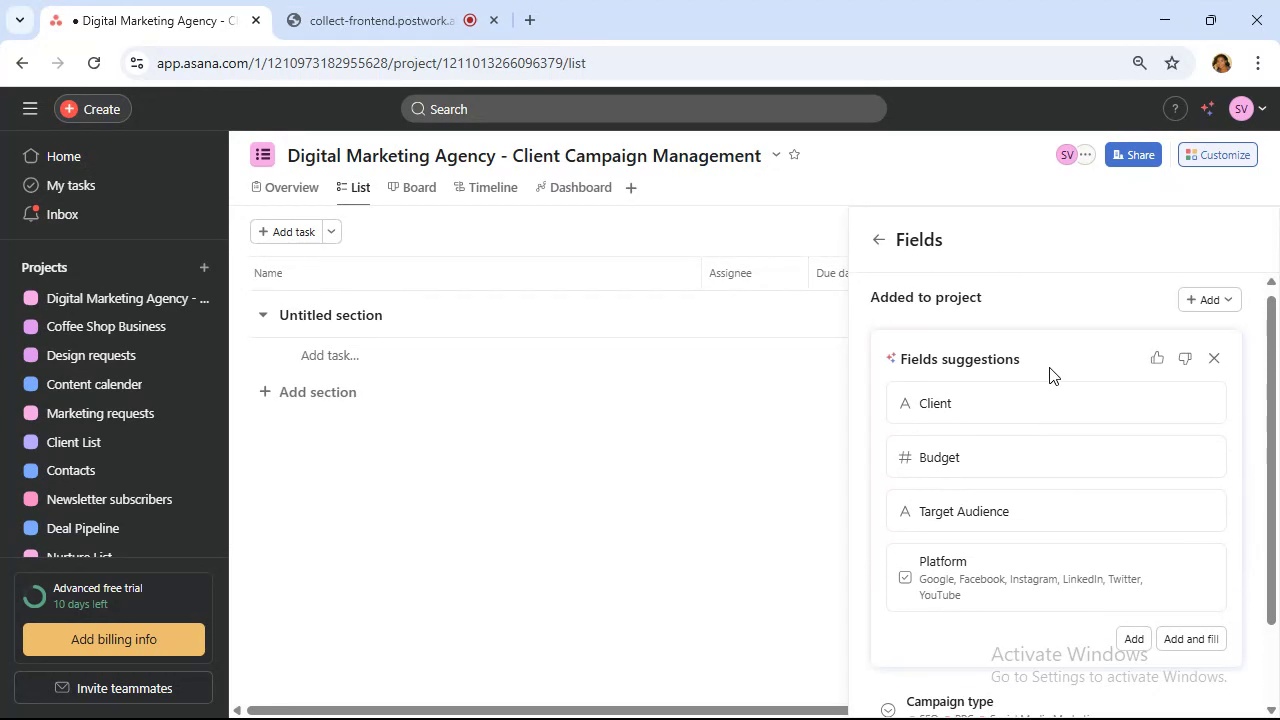 
left_click([1159, 362])
 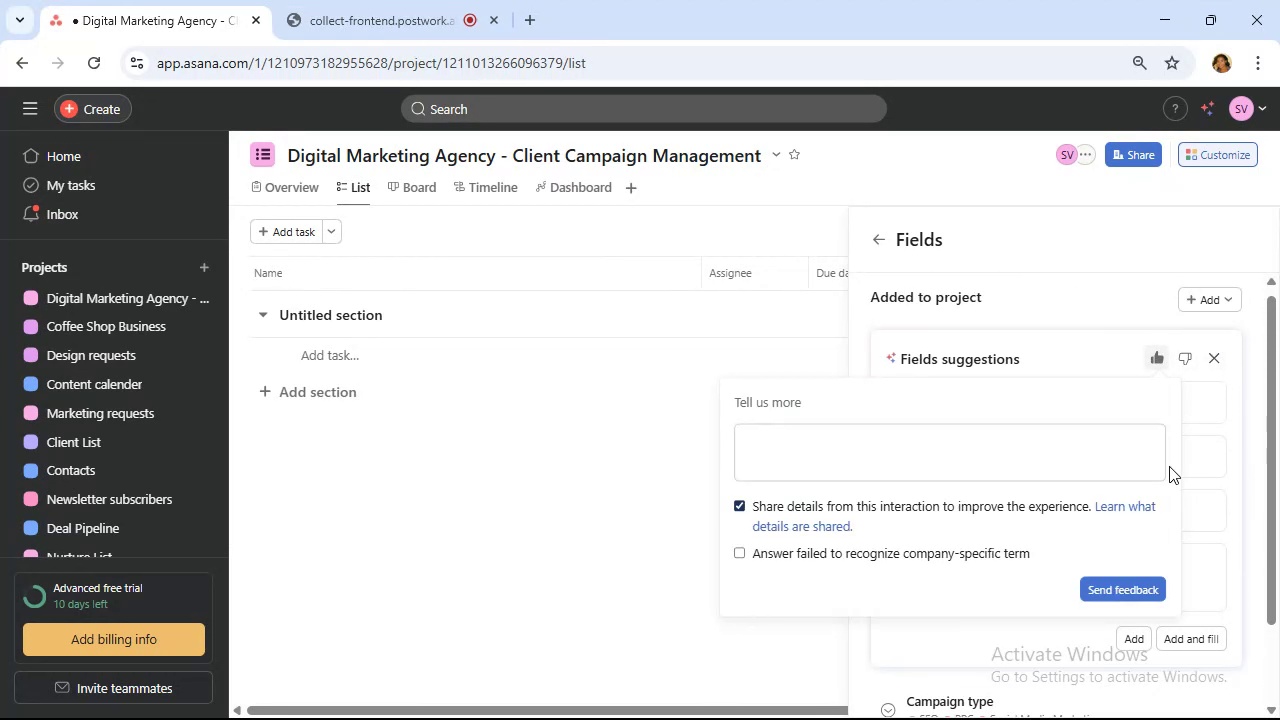 
left_click([1142, 597])
 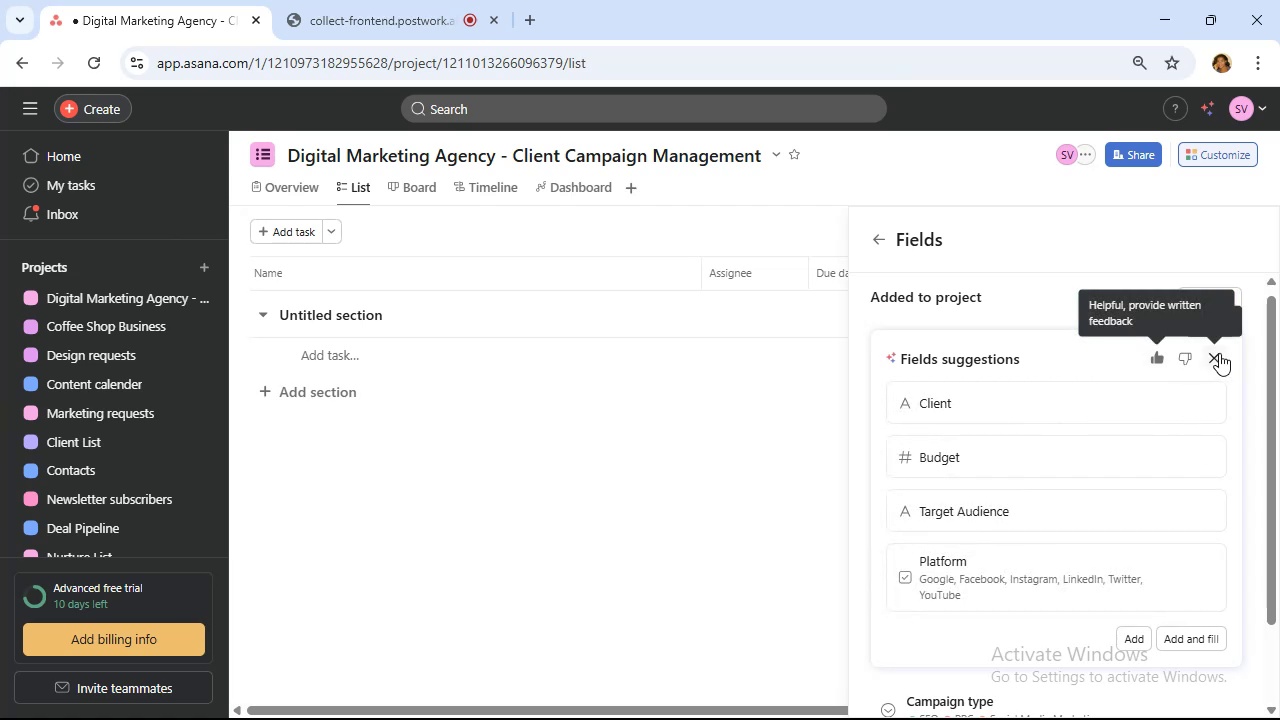 
left_click([1220, 353])
 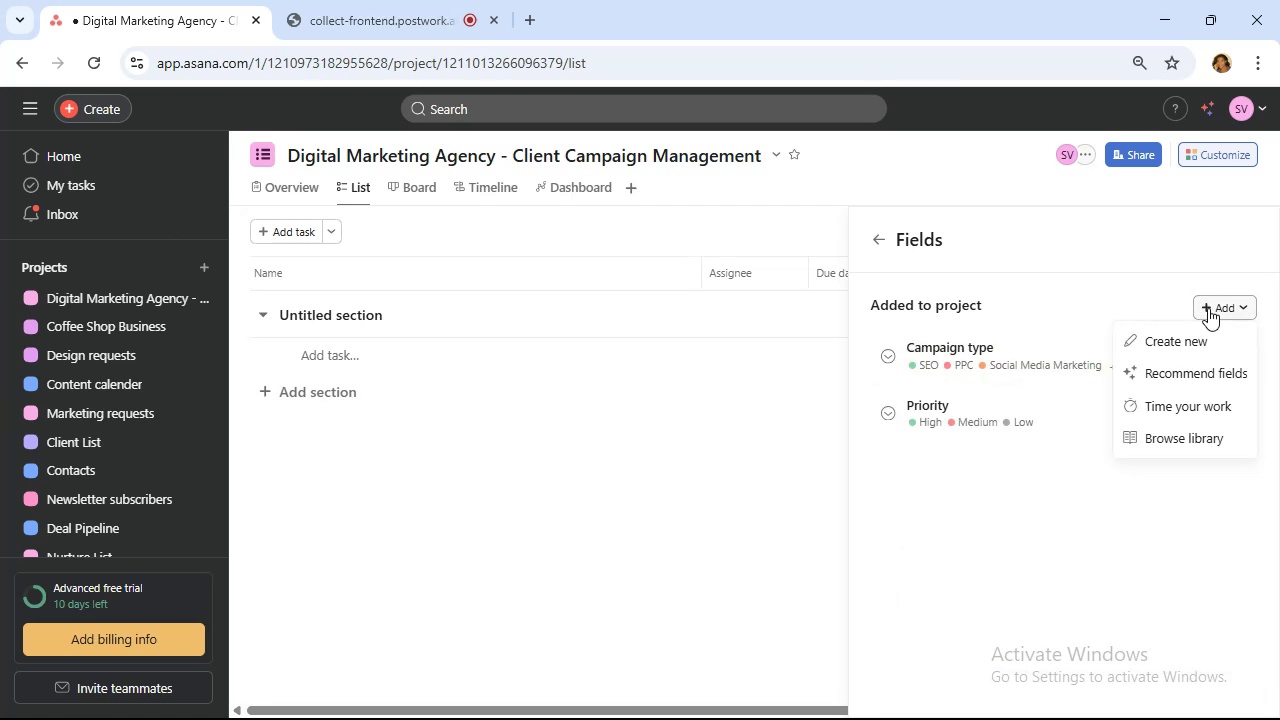 
left_click([1200, 348])
 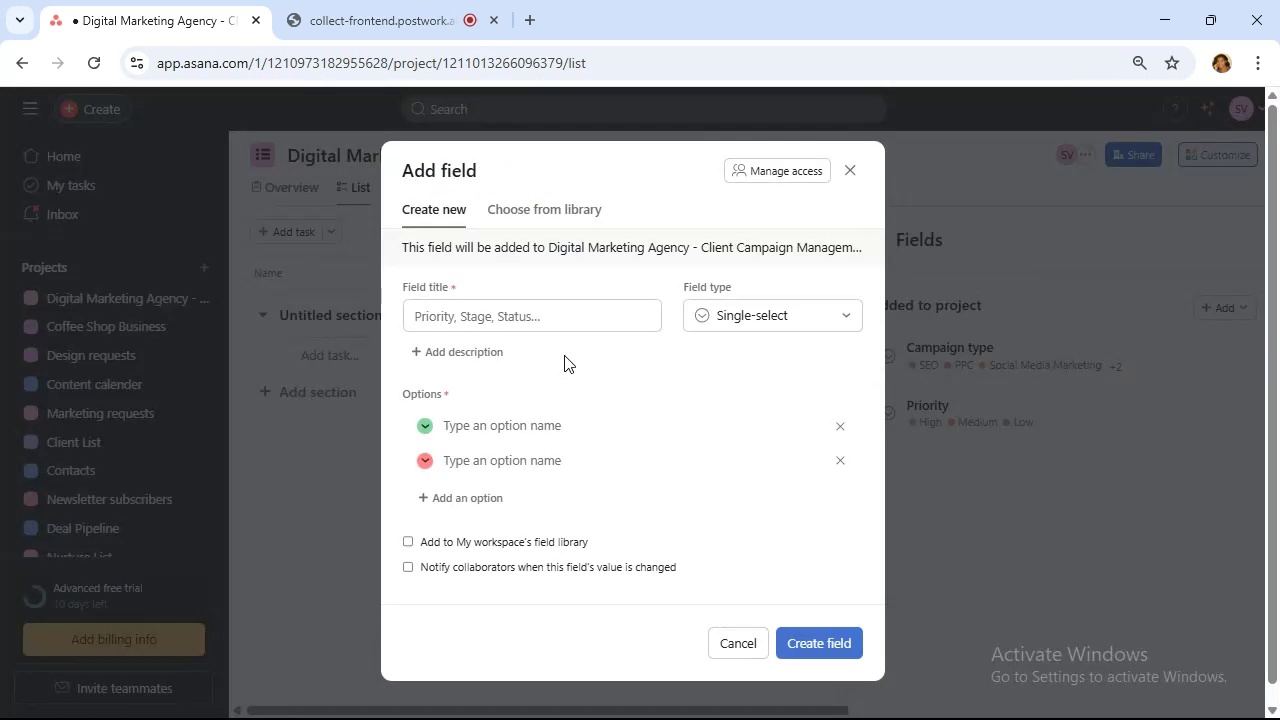 
left_click([576, 313])
 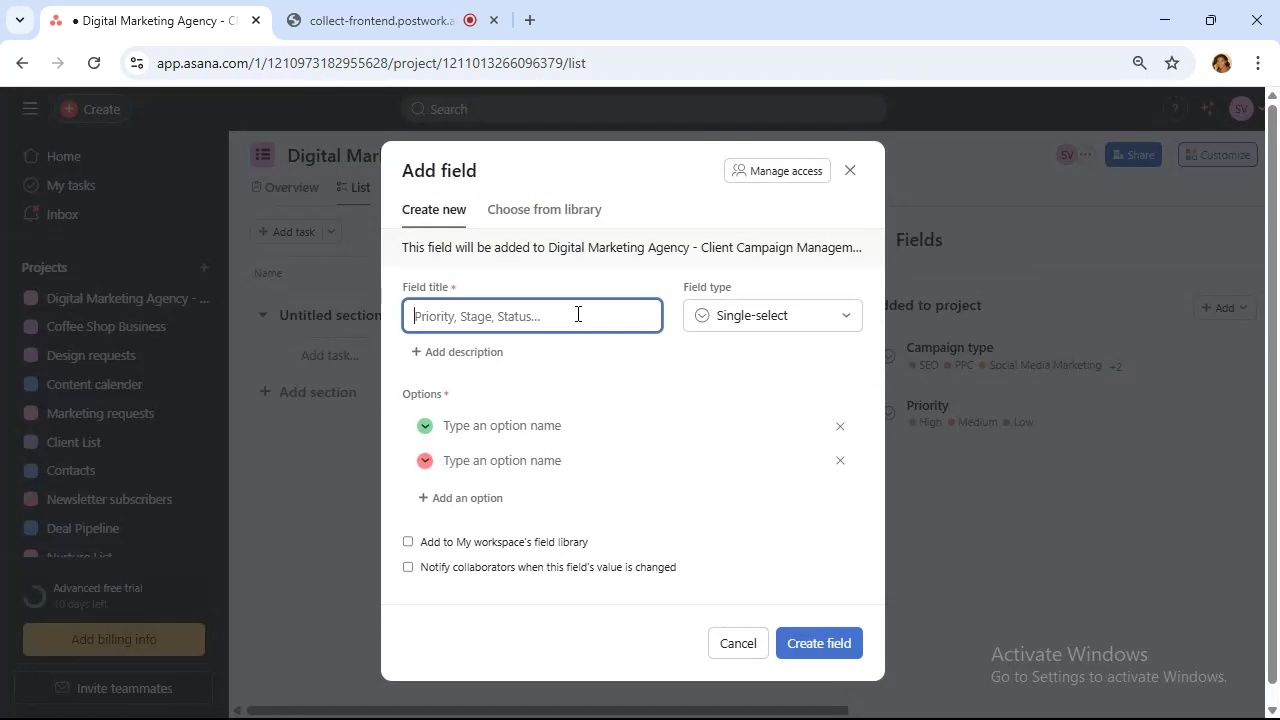 
type(Budget)
 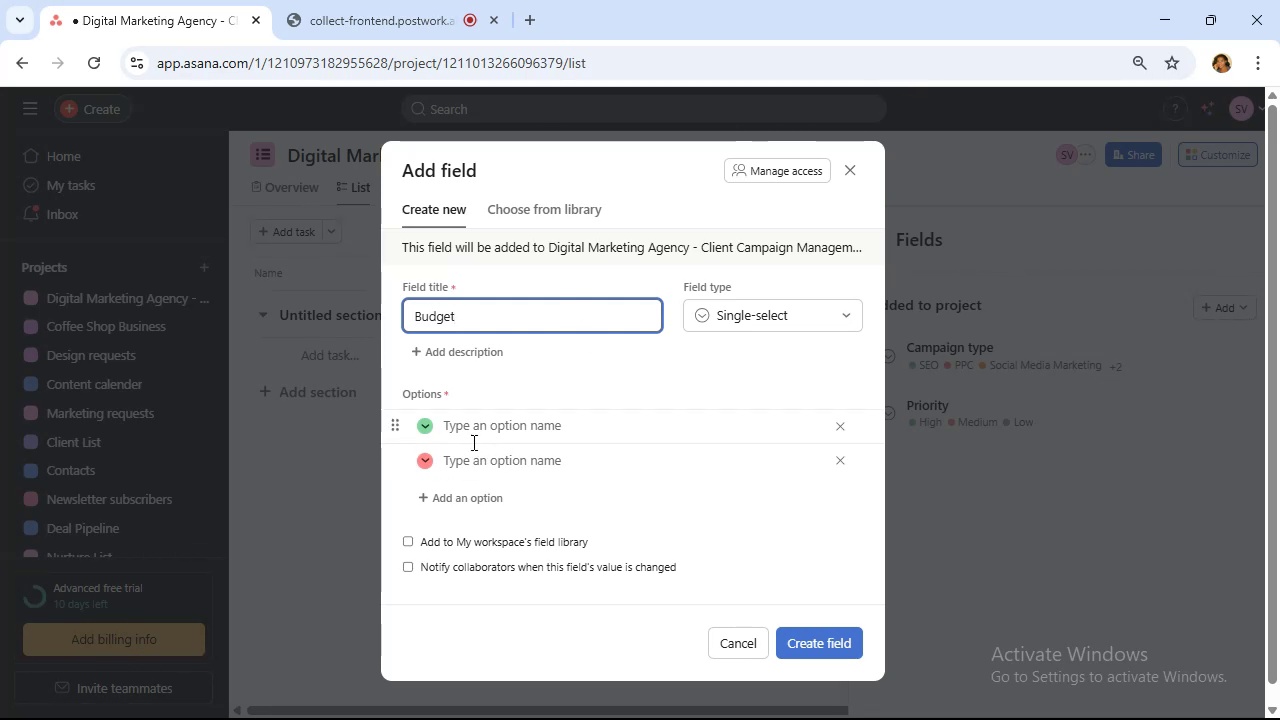 
wait(5.19)
 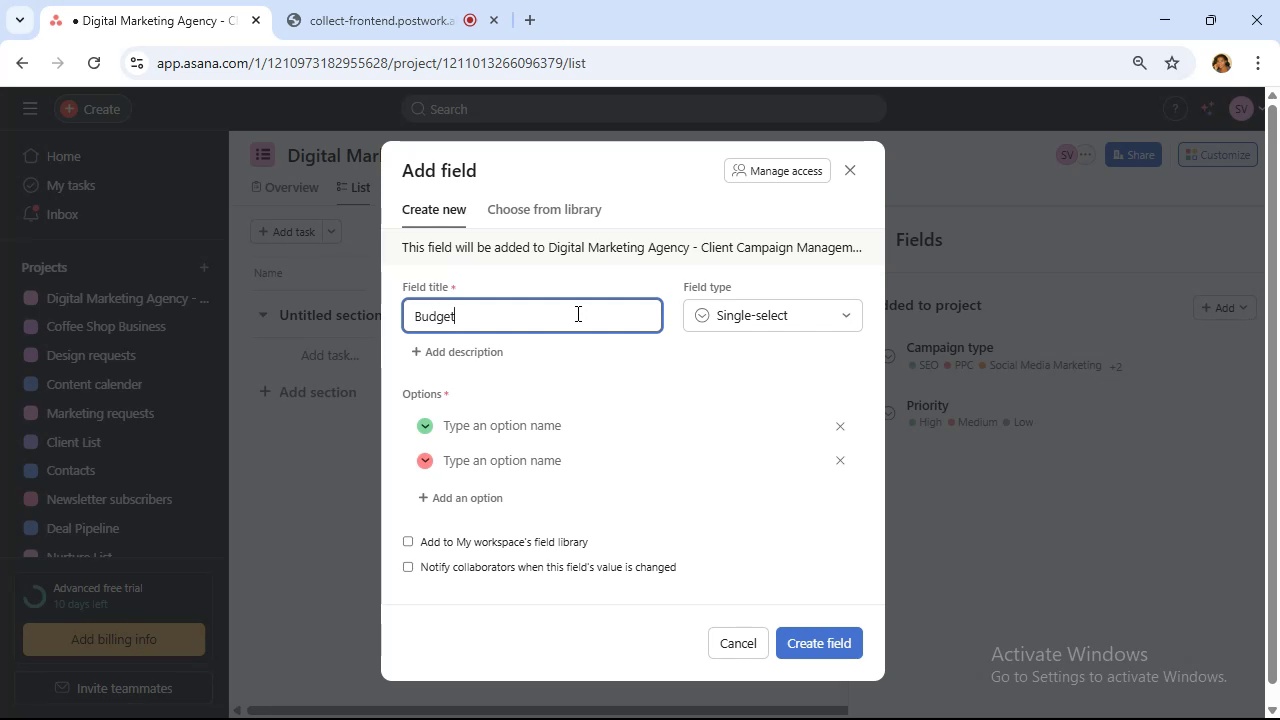 
left_click([462, 425])
 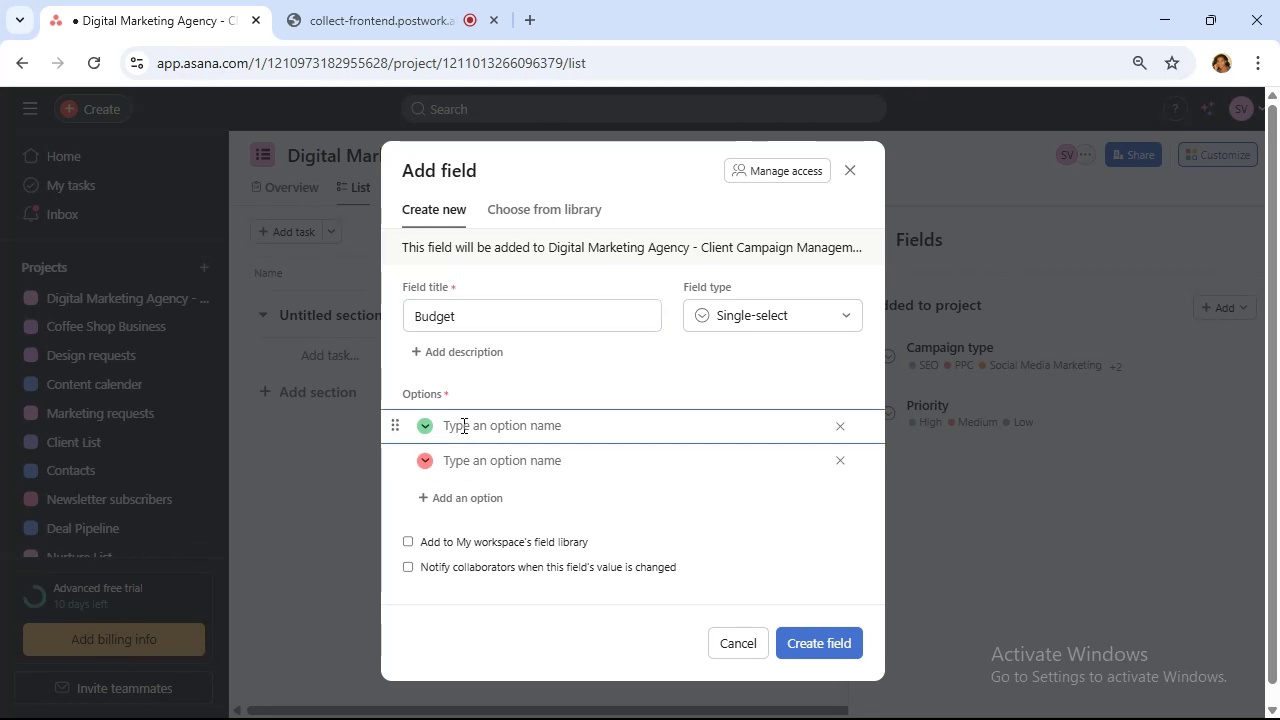 
type(100,000 - 500,000)
 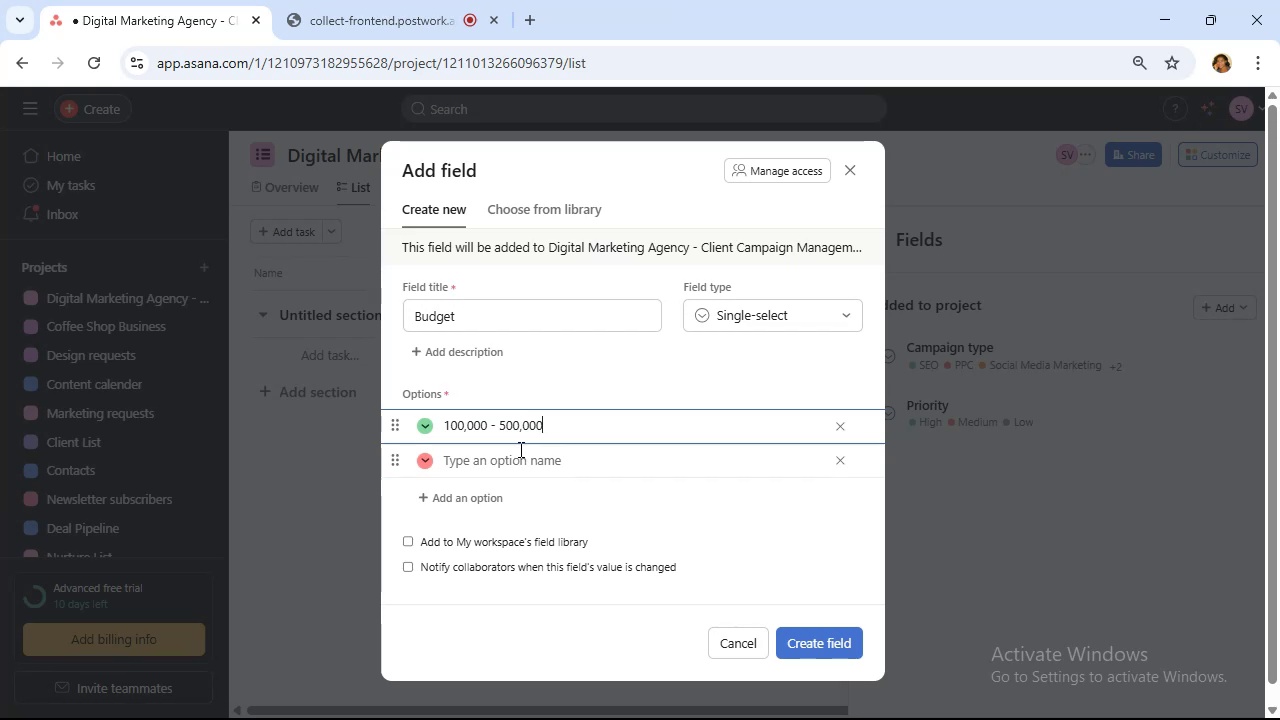 
left_click([521, 468])
 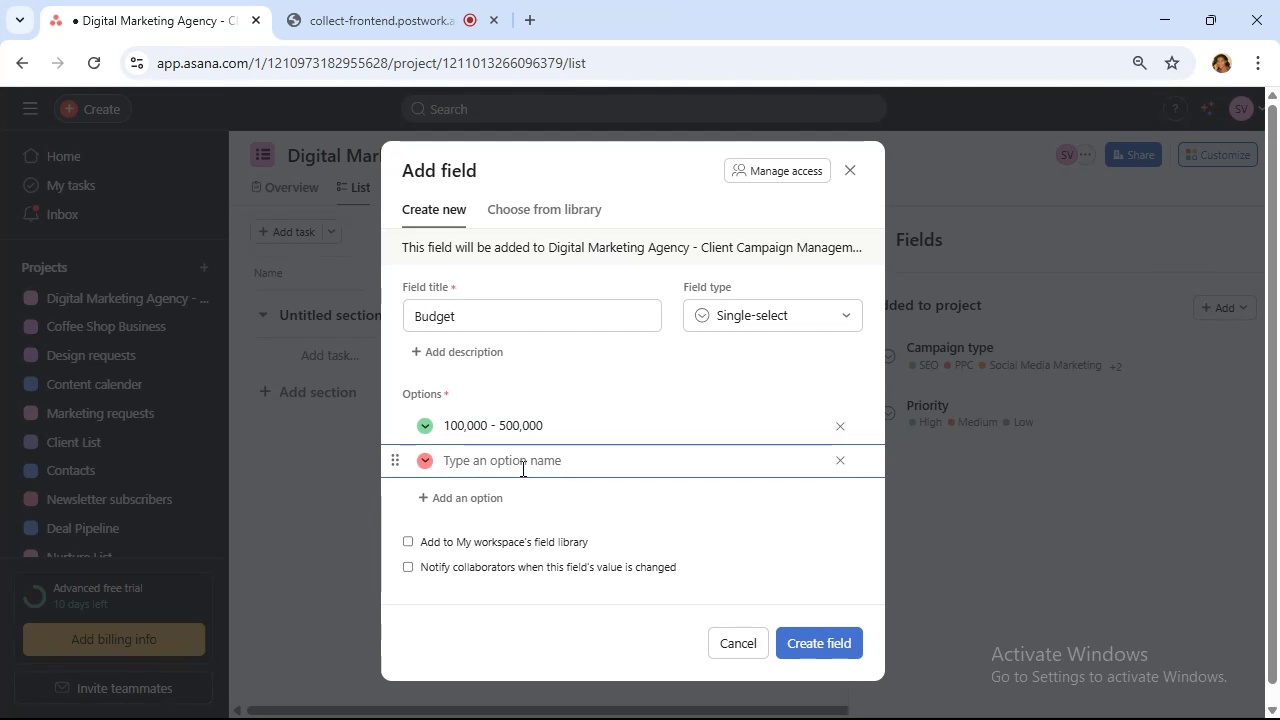 
type(500,000 - 1M)
 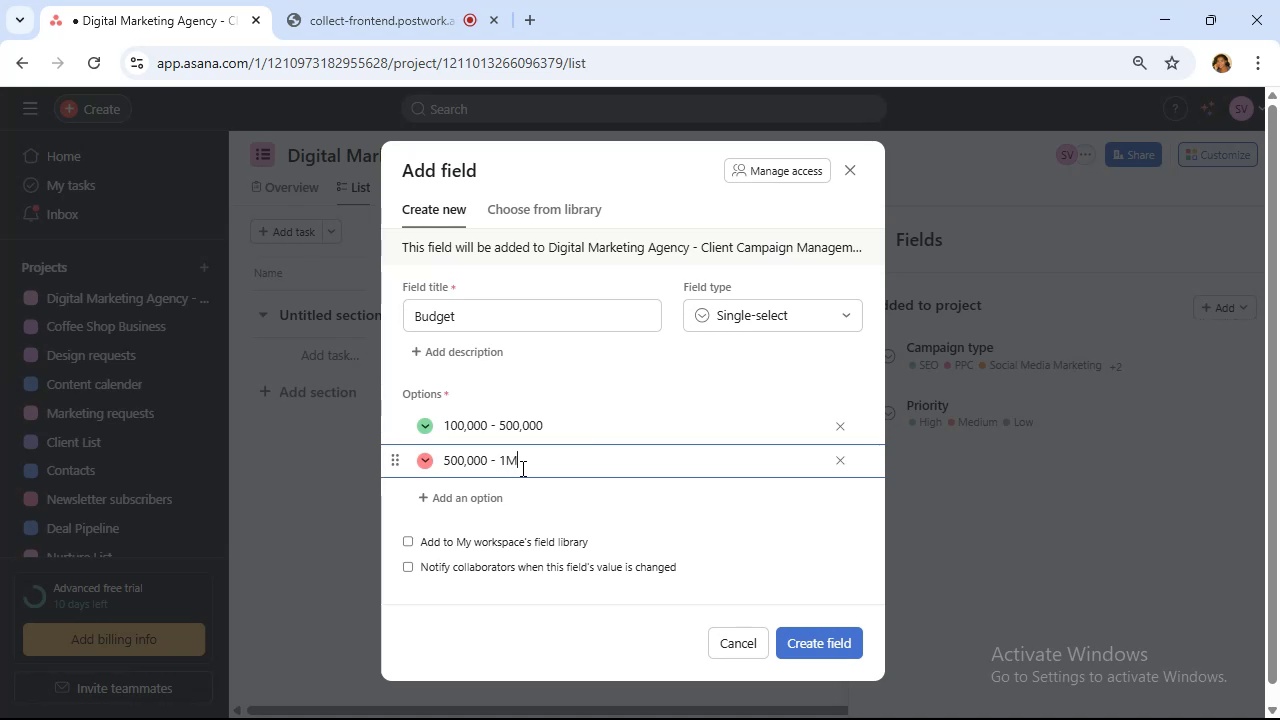 
wait(5.28)
 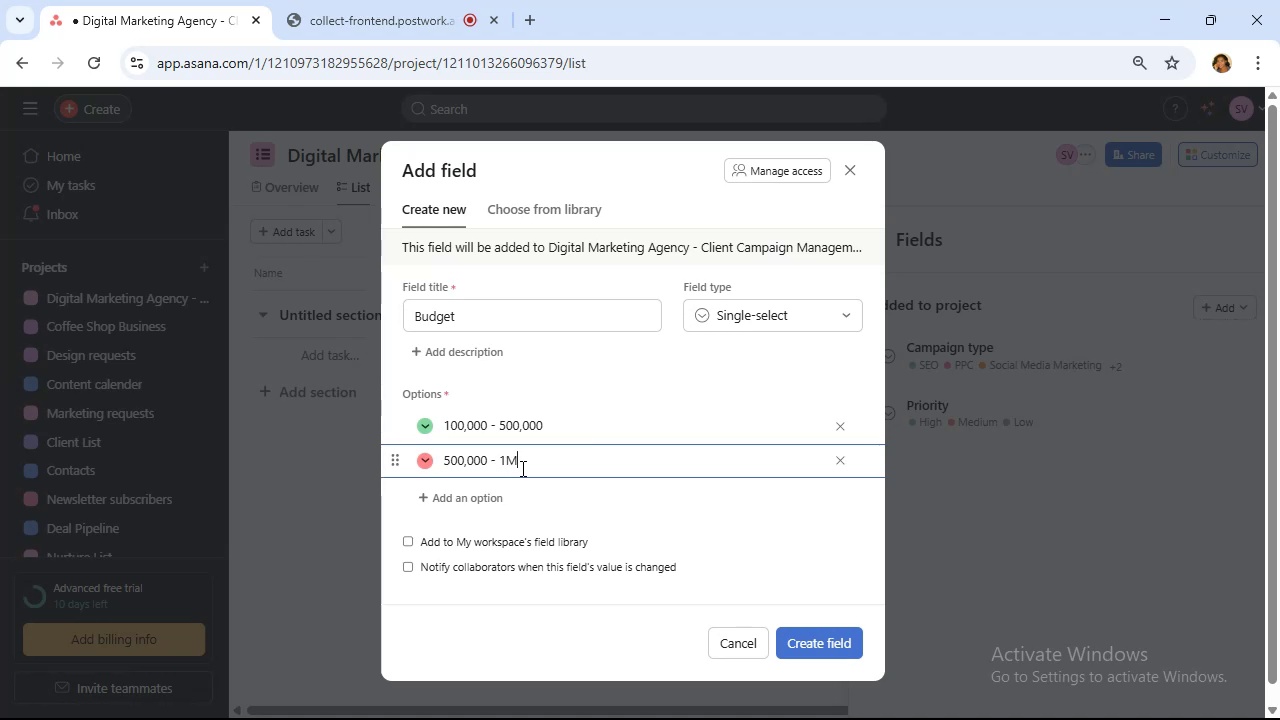 
type(illion)
 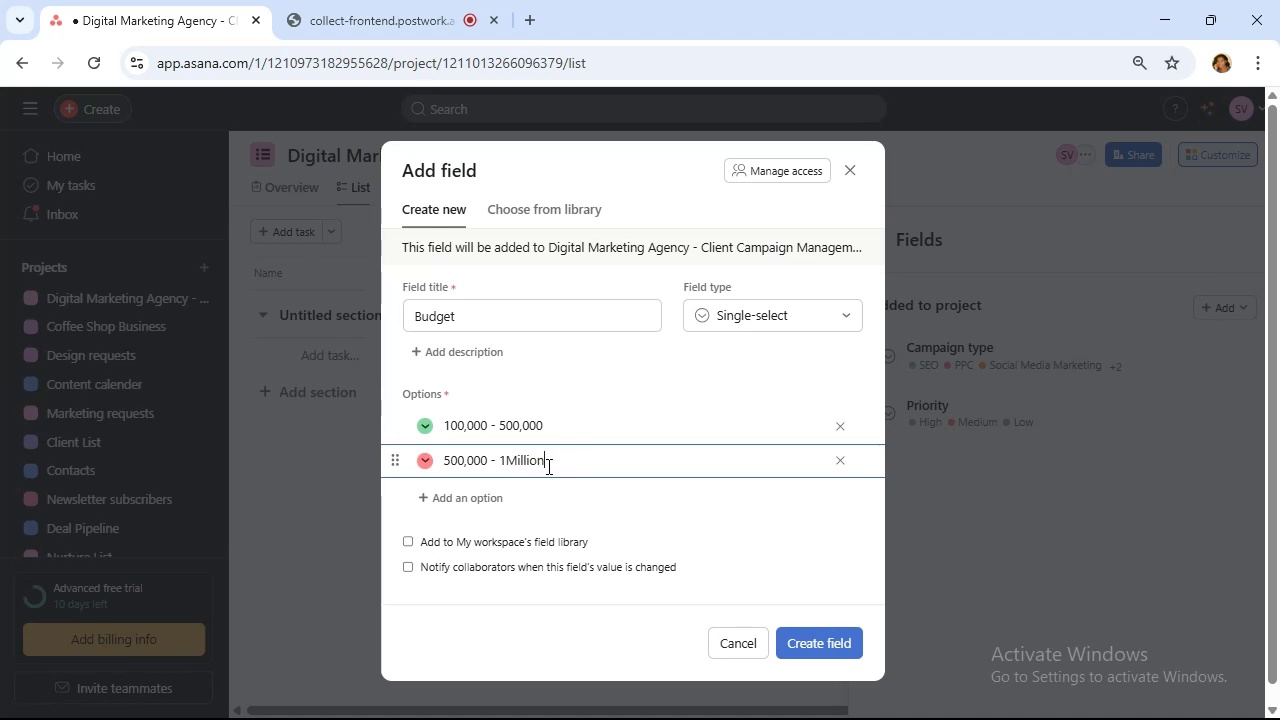 
left_click([495, 492])
 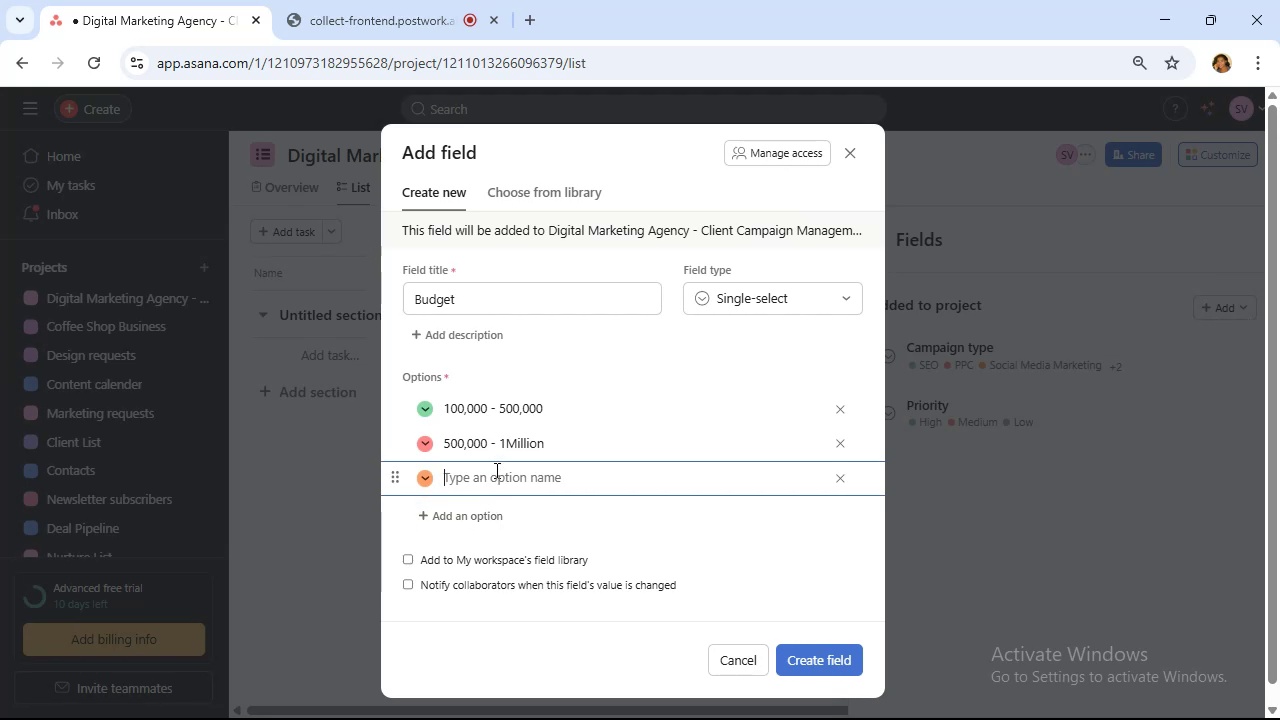 
key(1)
 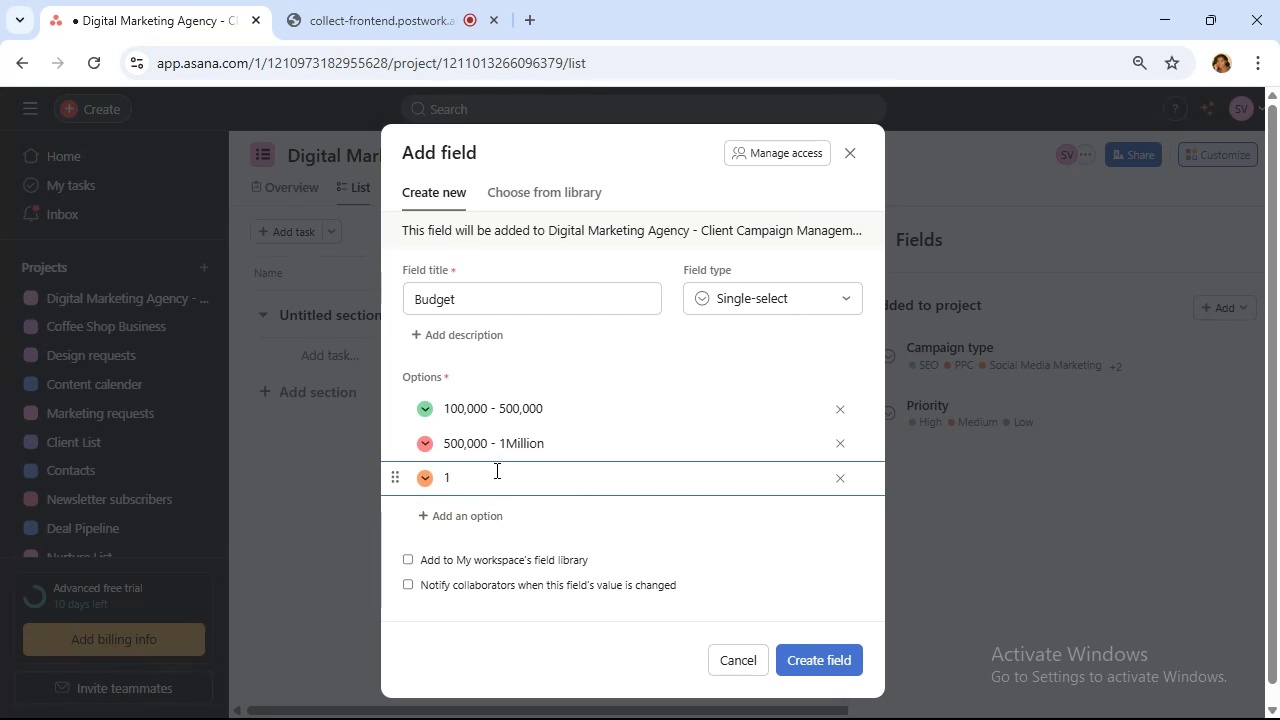 
wait(5.7)
 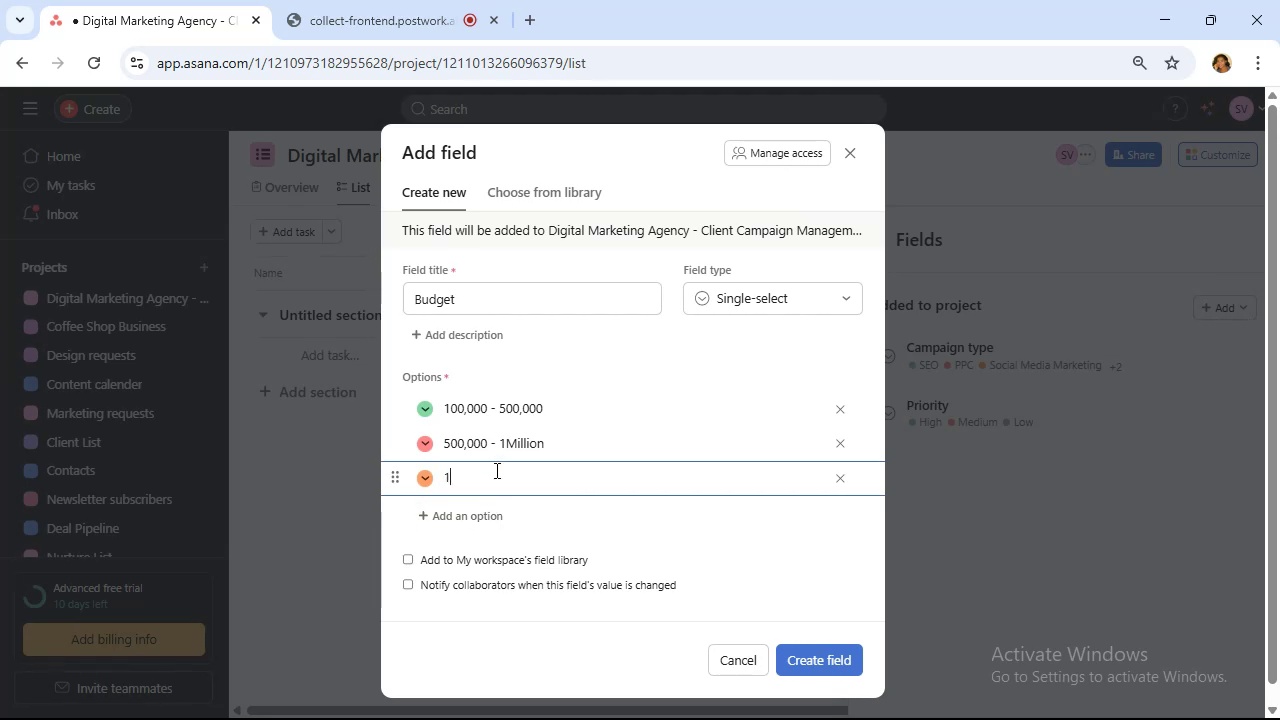 
type(Million - 5Million)
 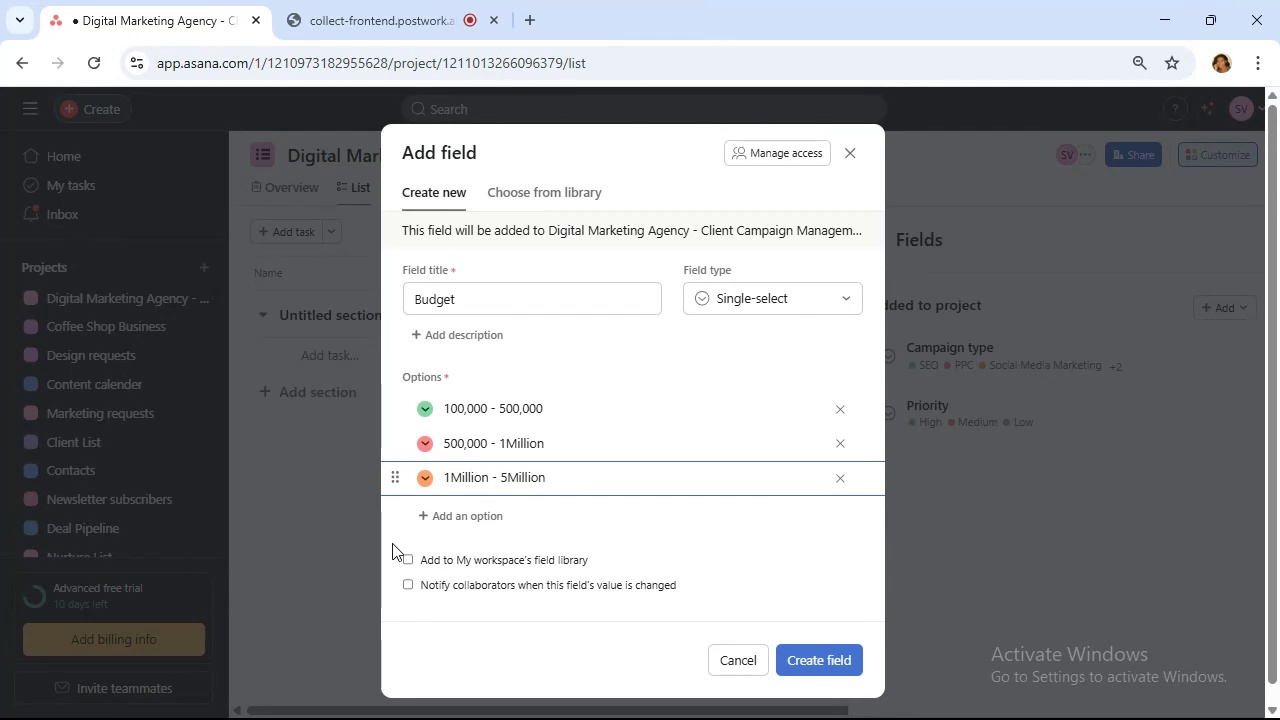 
left_click([452, 516])
 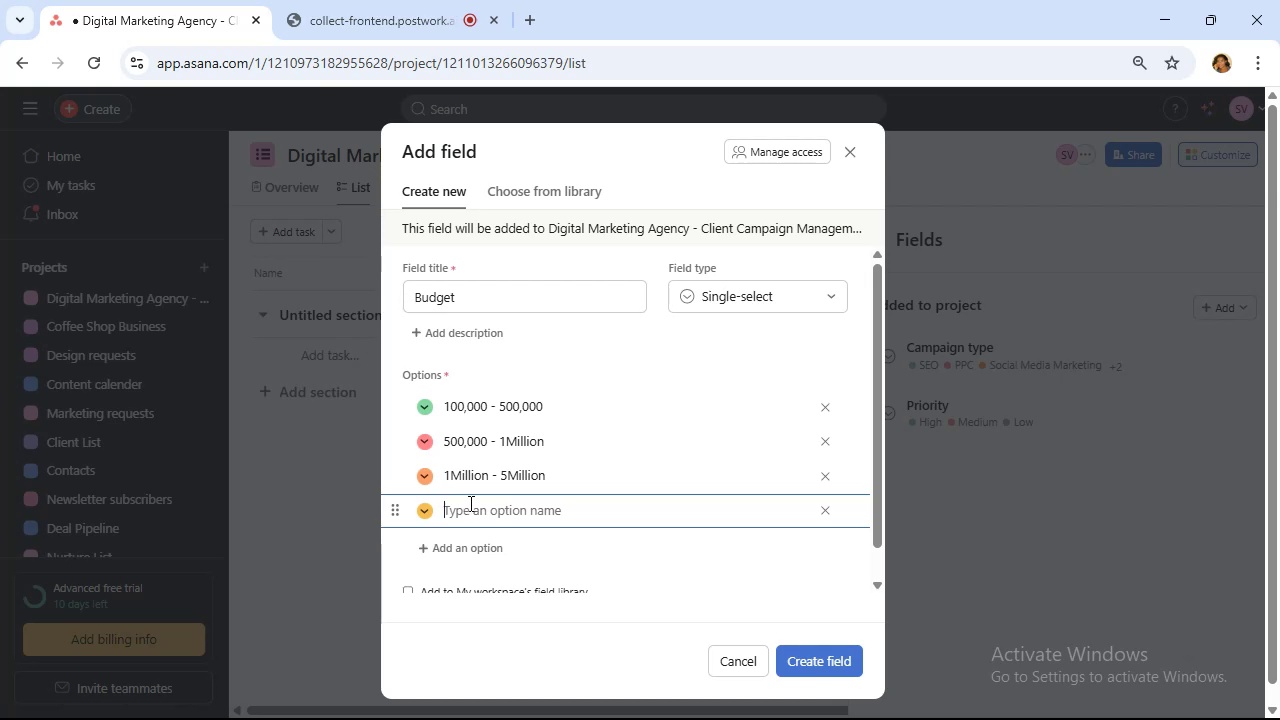 
type(5Million above)
 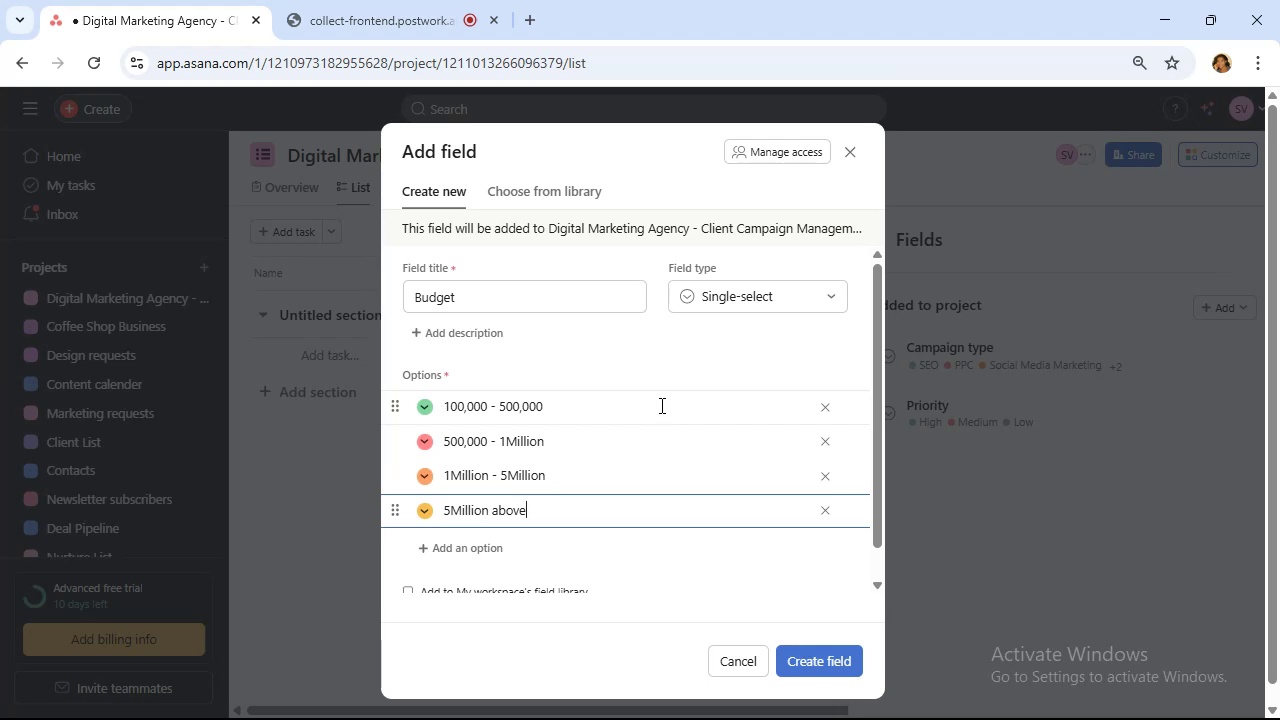 
wait(32.12)
 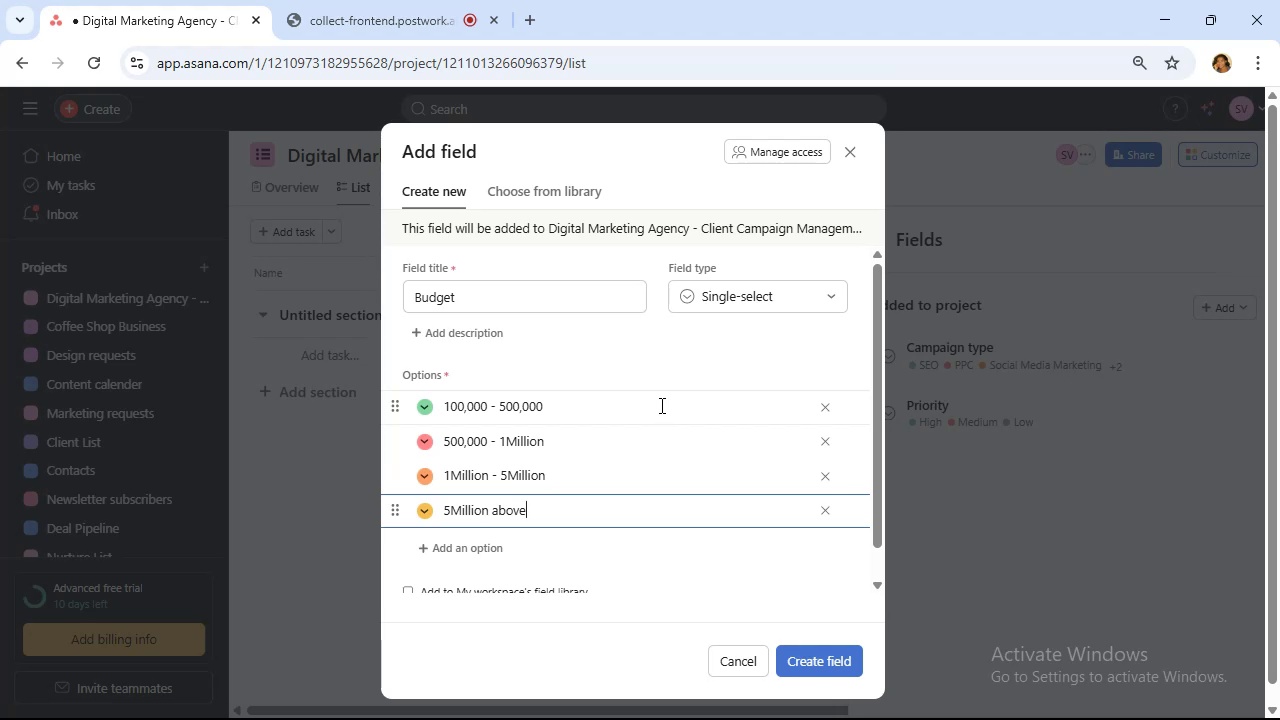 
scroll: coordinate [658, 374], scroll_direction: down, amount: 2.0
 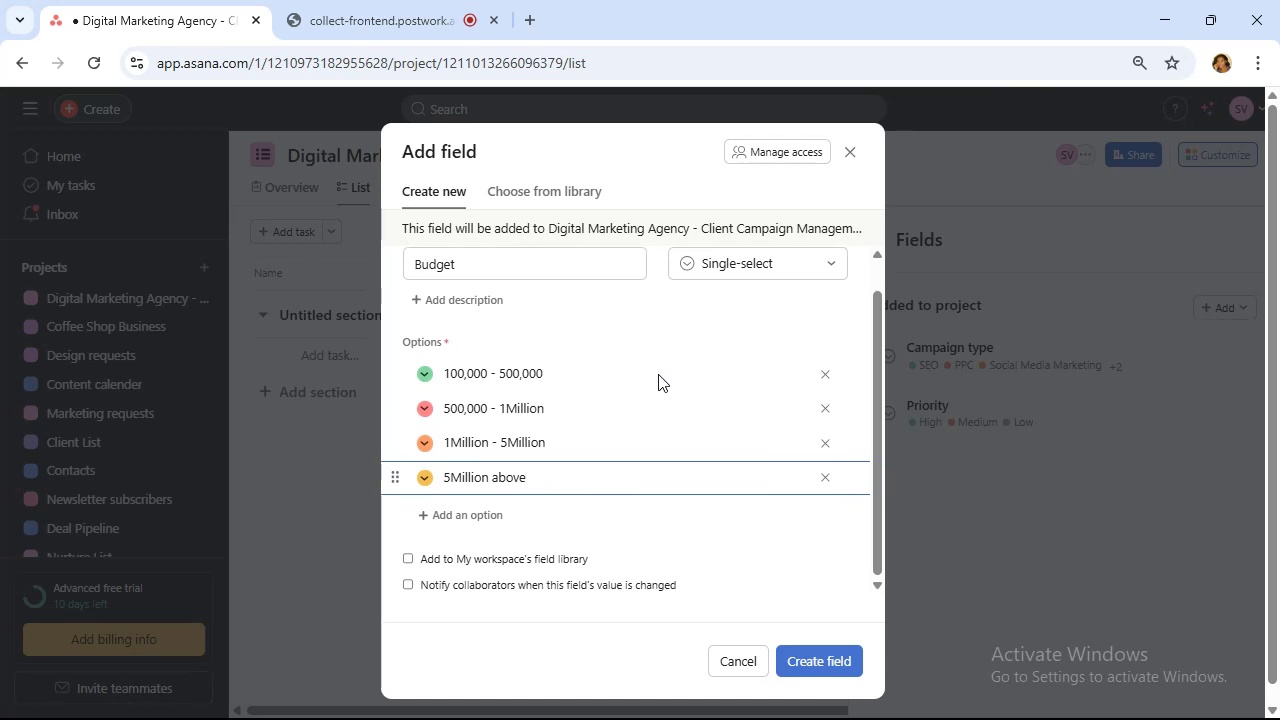 
scroll: coordinate [636, 330], scroll_direction: up, amount: 13.0
 